 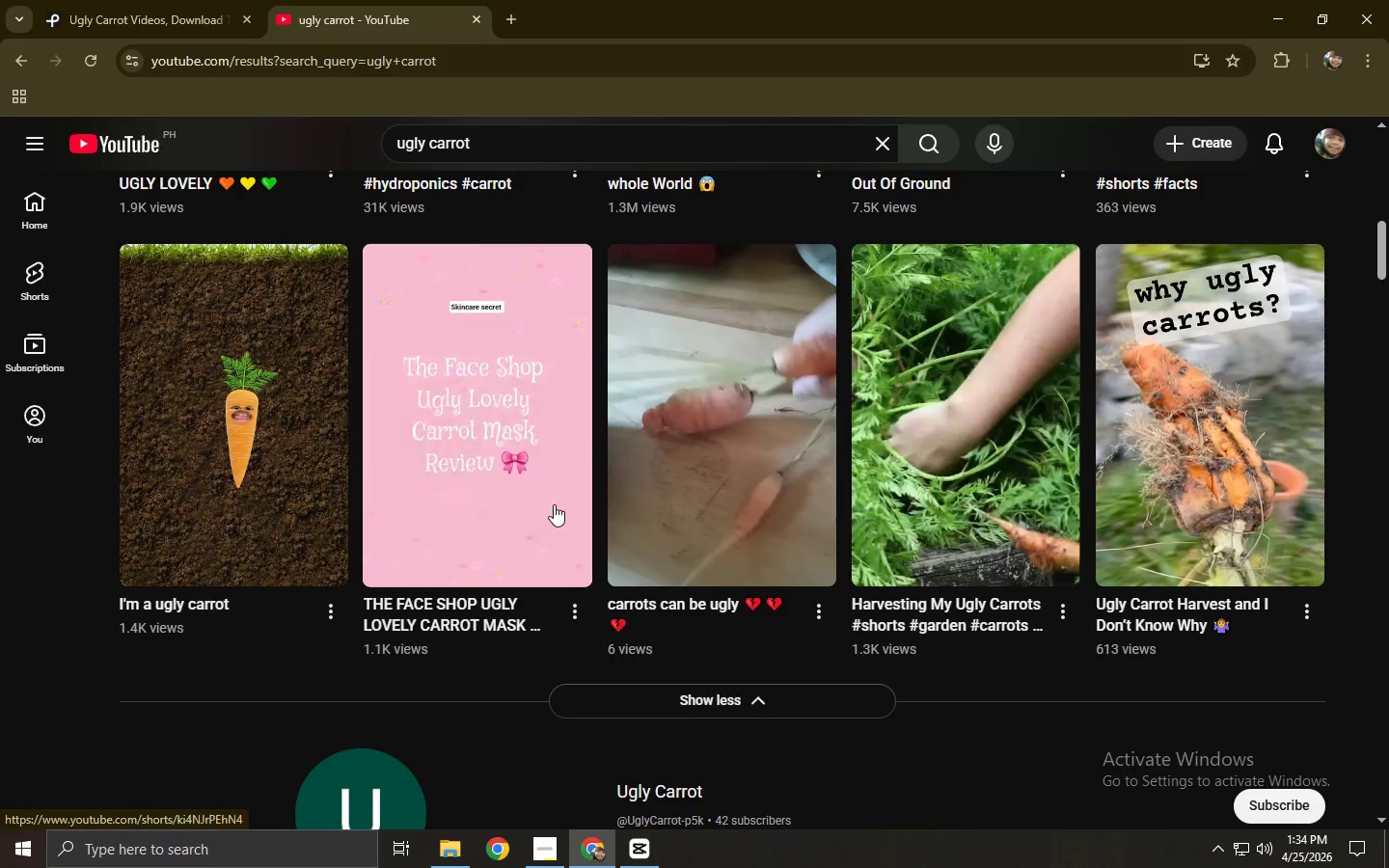 
scroll: coordinate [315, 422], scroll_direction: down, amount: 12.0
 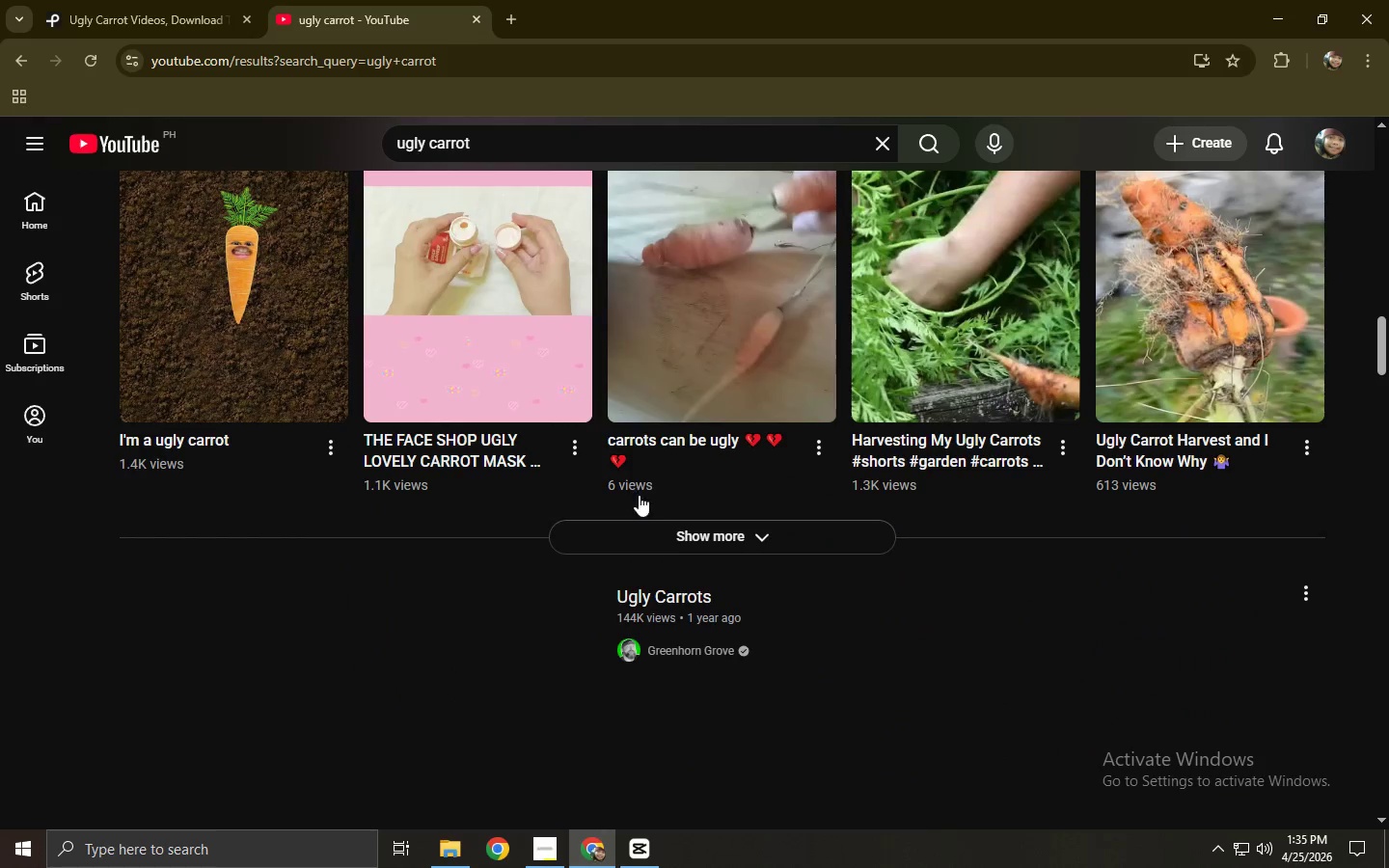 
left_click([661, 524])
 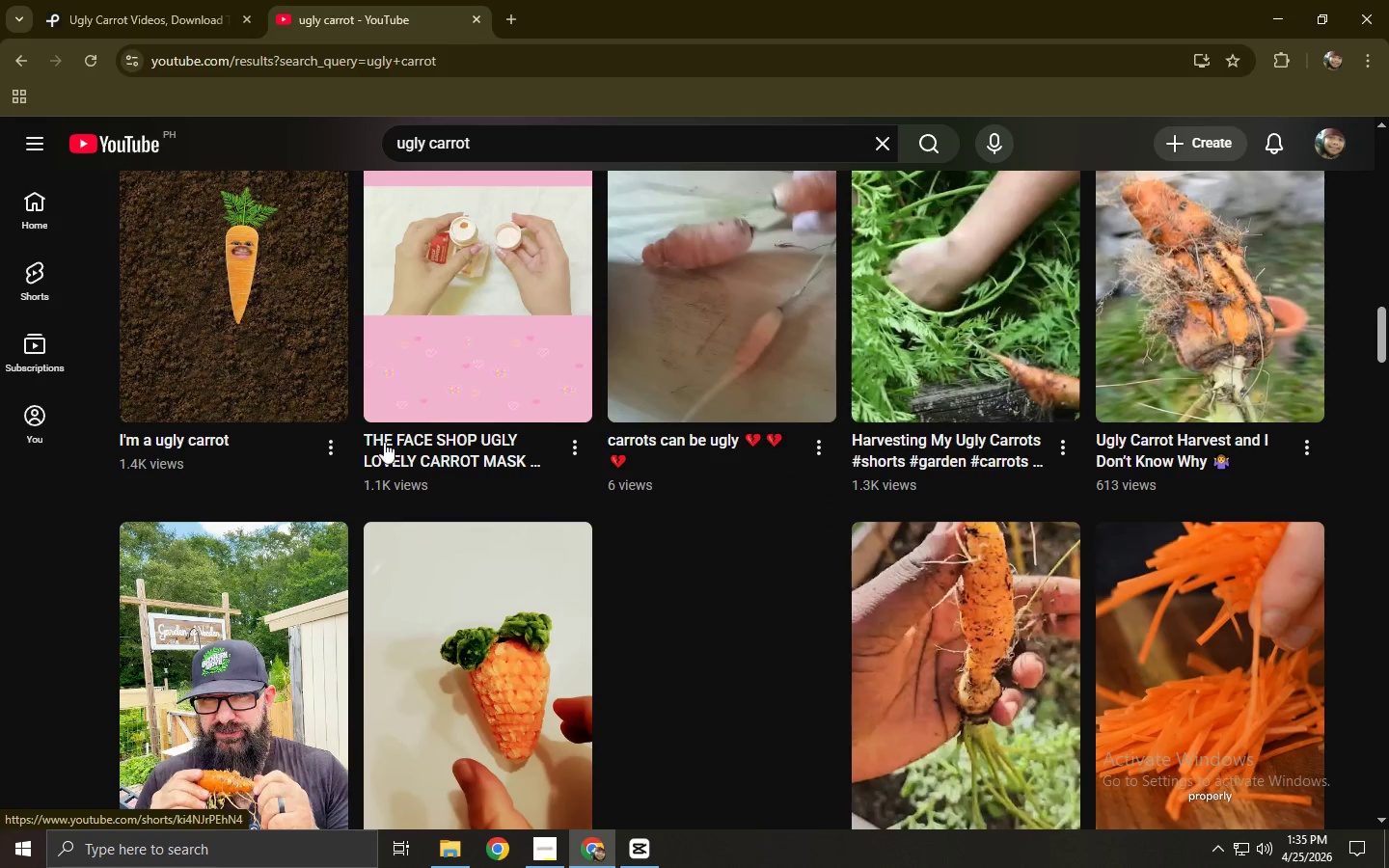 
scroll: coordinate [386, 494], scroll_direction: down, amount: 10.0
 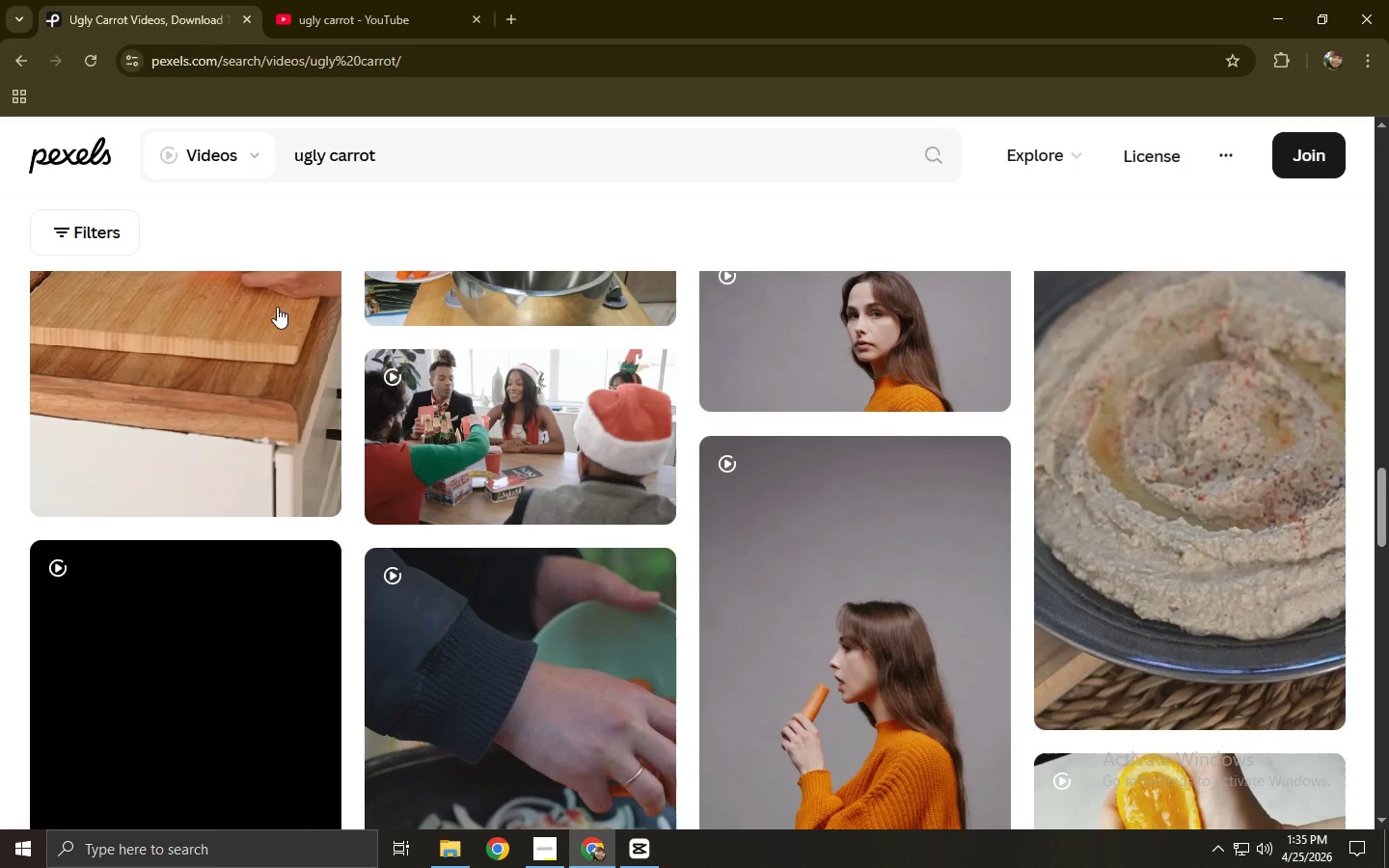 
scroll: coordinate [422, 469], scroll_direction: up, amount: 18.0
 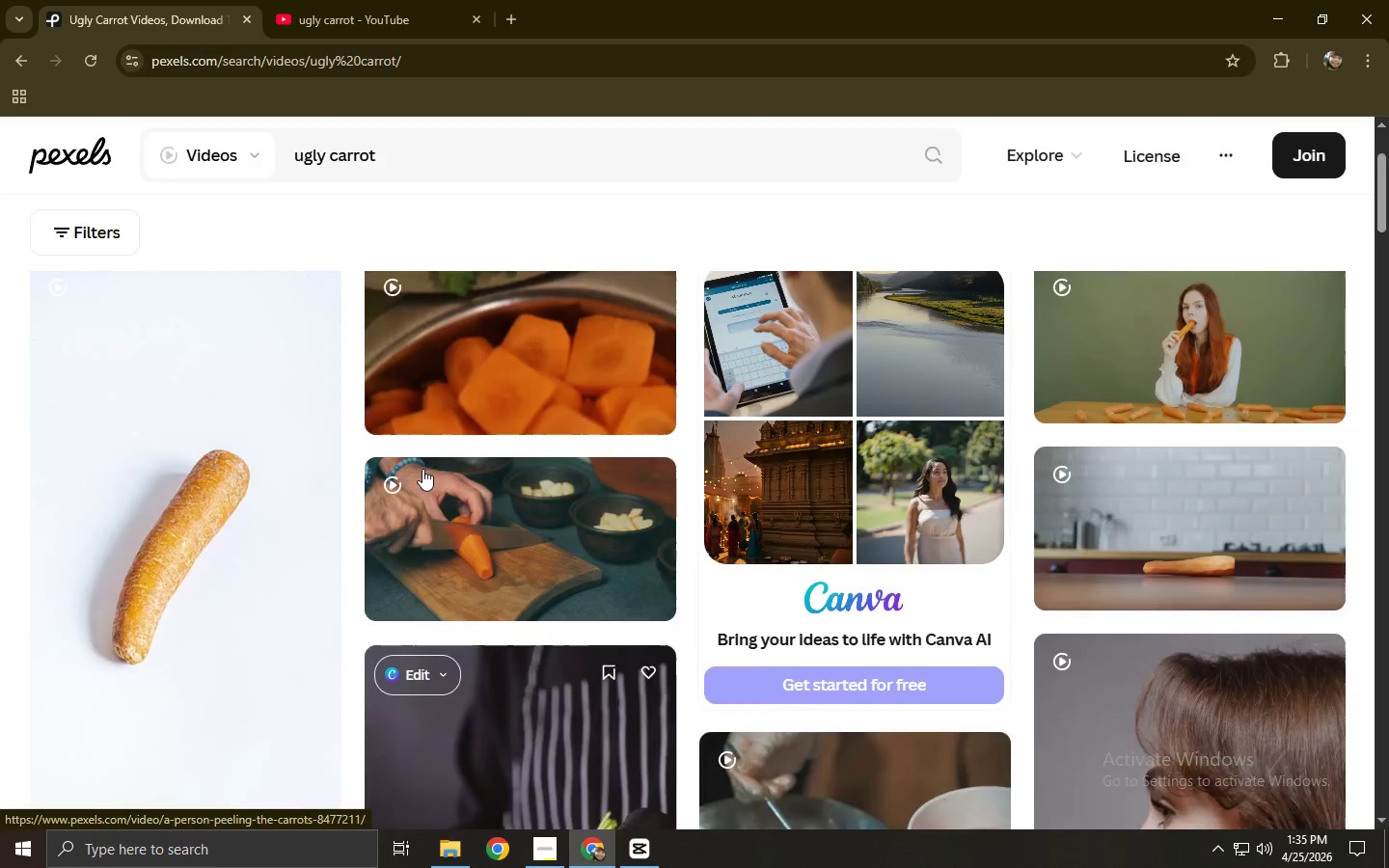 
scroll: coordinate [654, 381], scroll_direction: down, amount: 15.0
 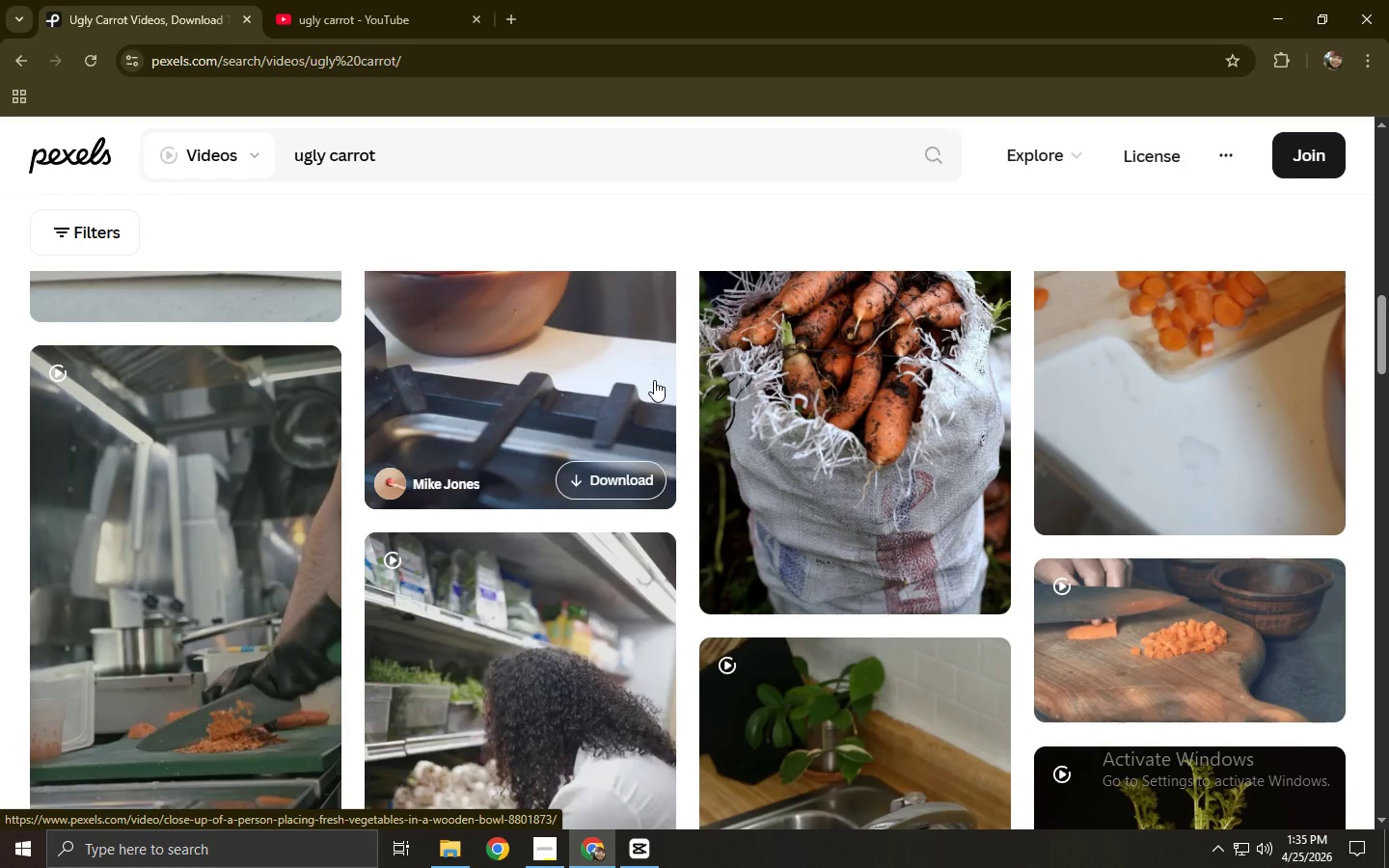 
left_click_drag(start_coordinate=[500, 169], to_coordinate=[284, 164])
 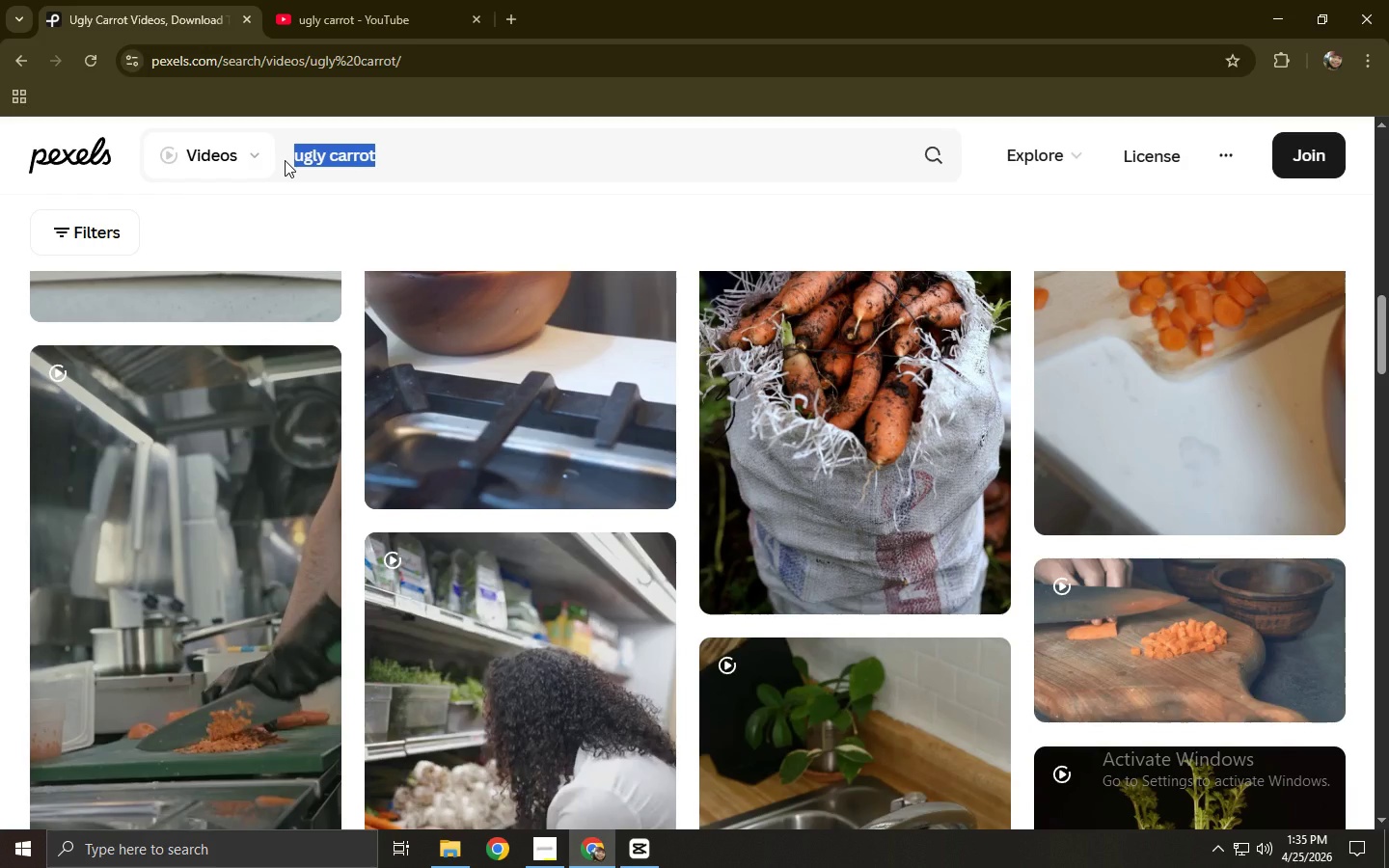 
type(odd carrot)
 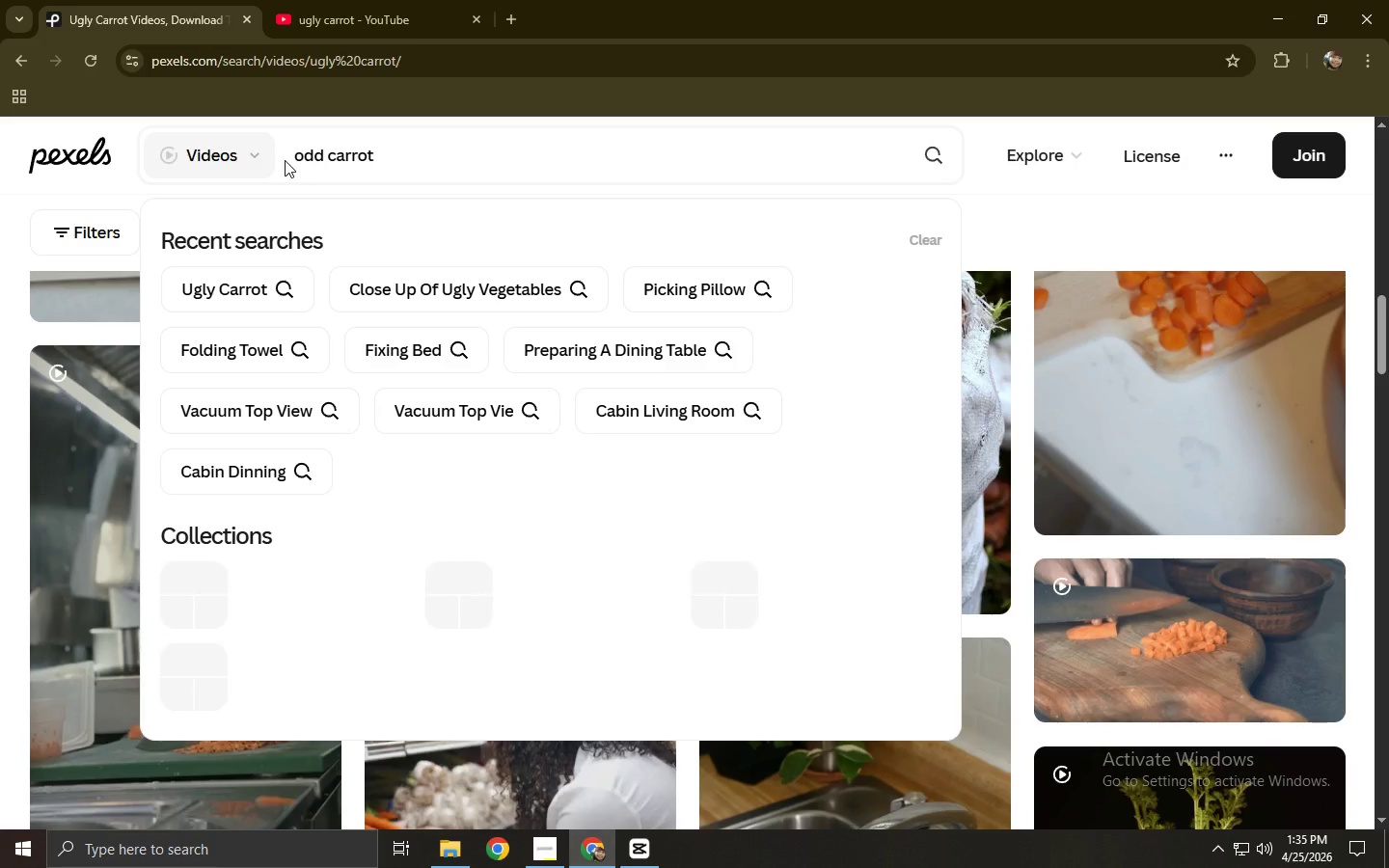 
key(Enter)
 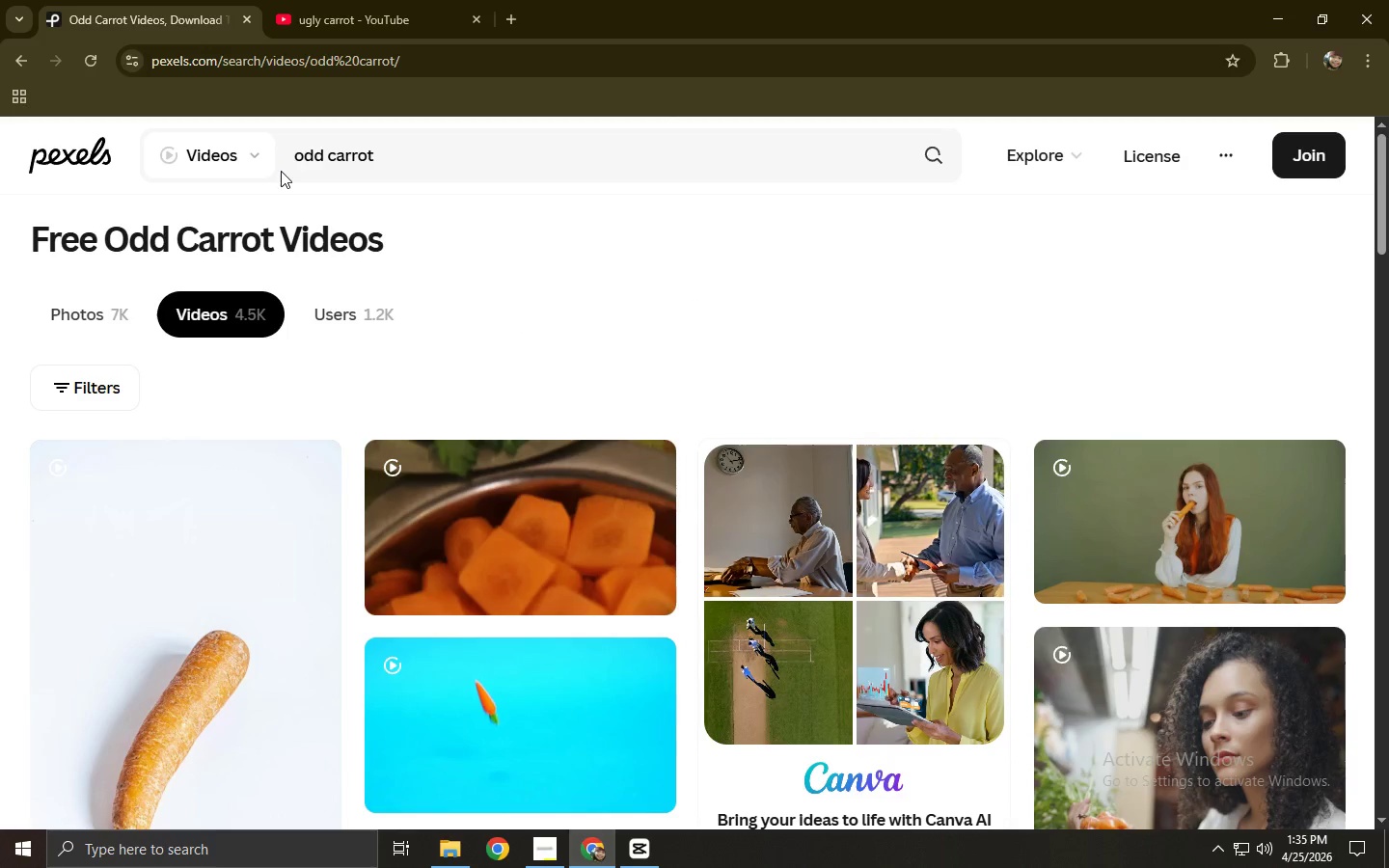 
wait(10.97)
 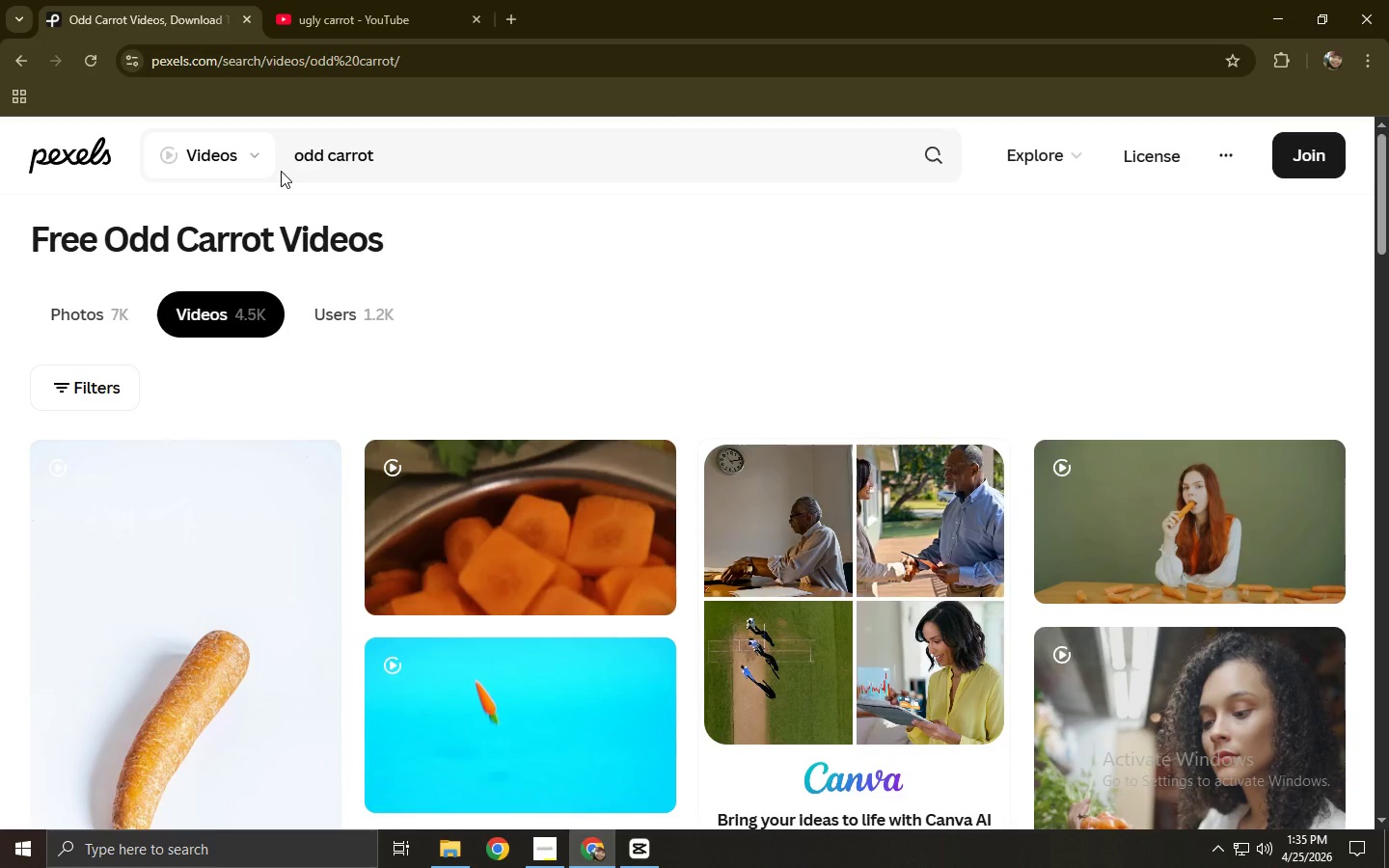 
scroll: coordinate [364, 297], scroll_direction: down, amount: 11.0
 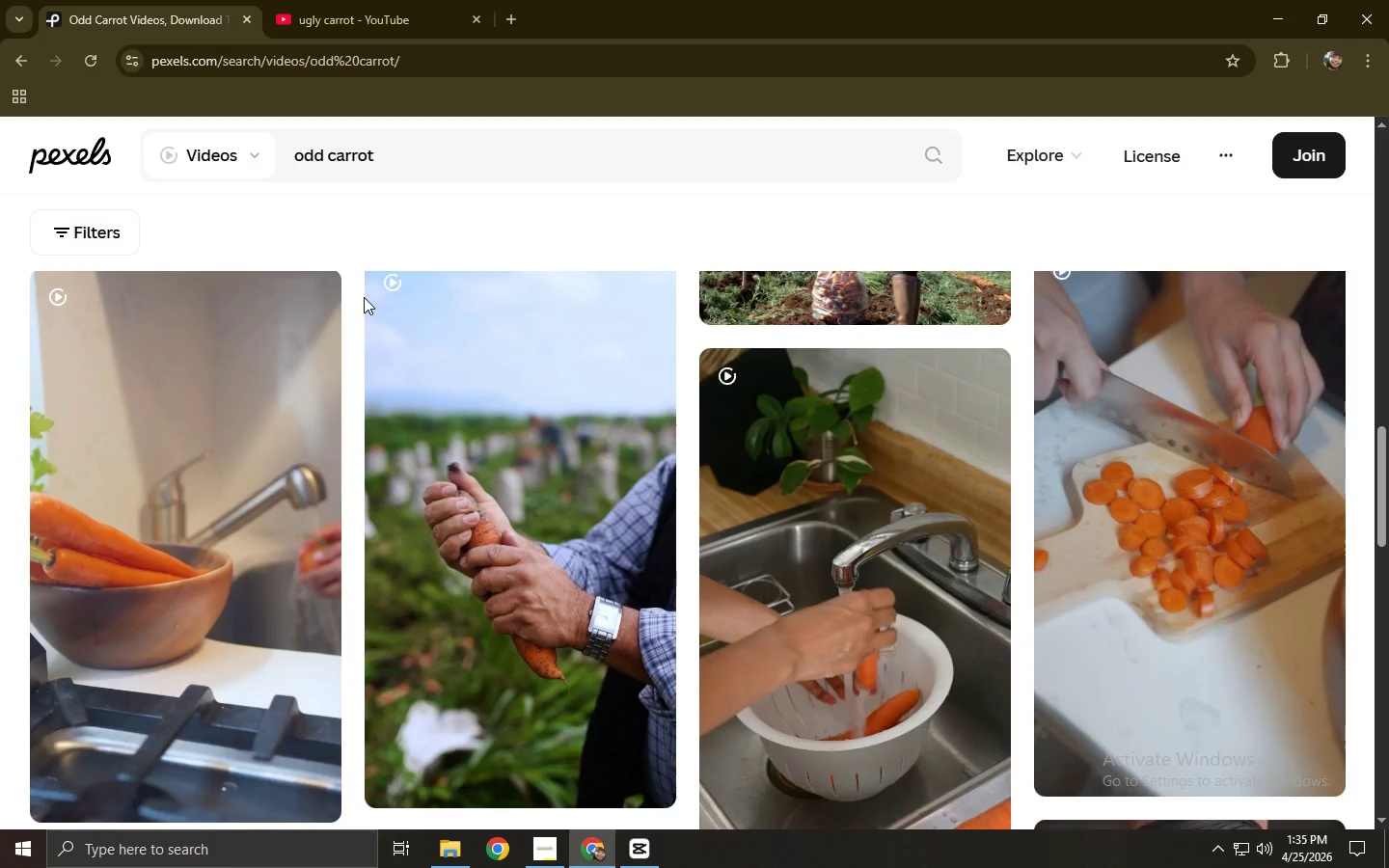 
left_click([403, 0])
 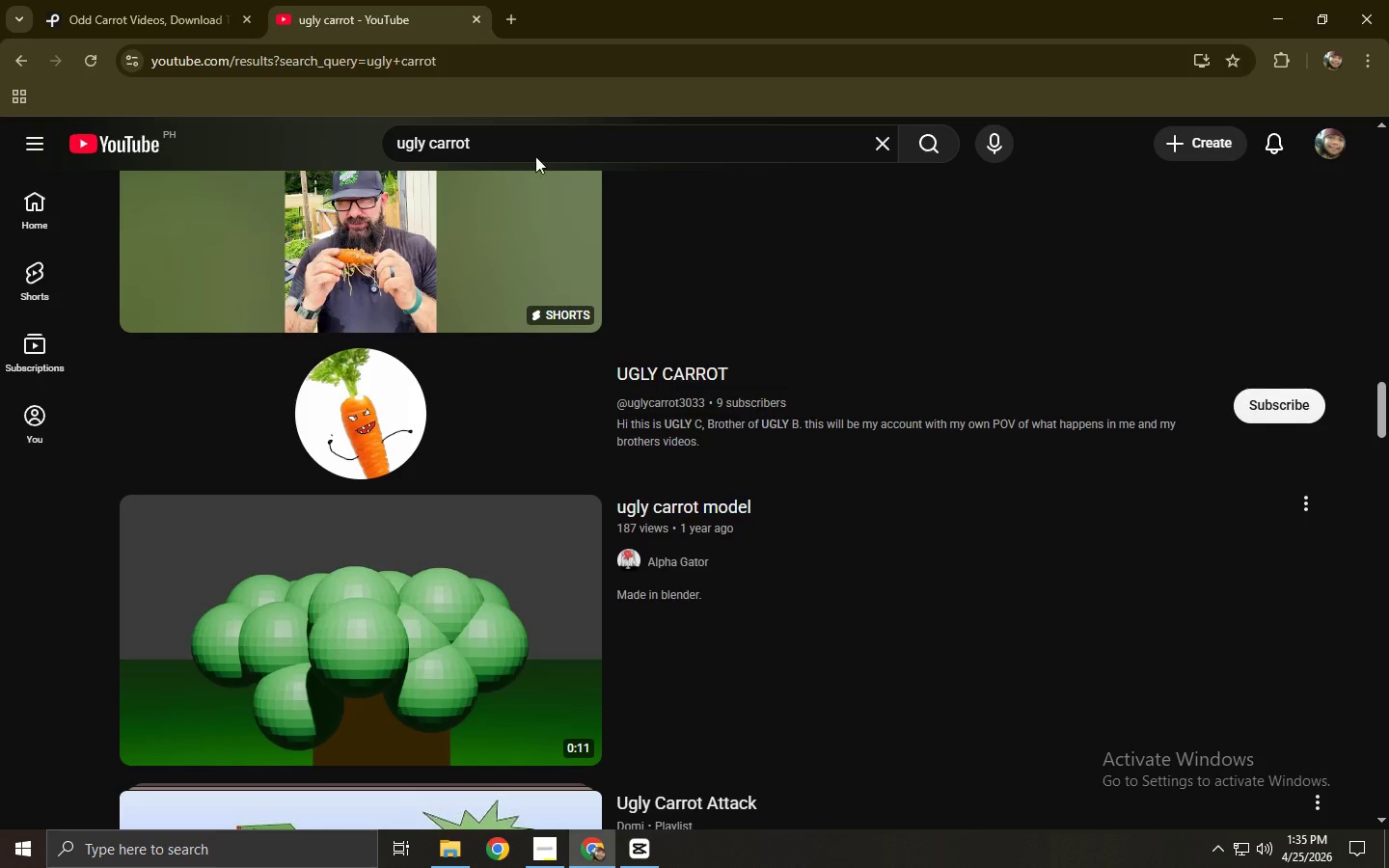 
left_click_drag(start_coordinate=[537, 146], to_coordinate=[297, 128])
 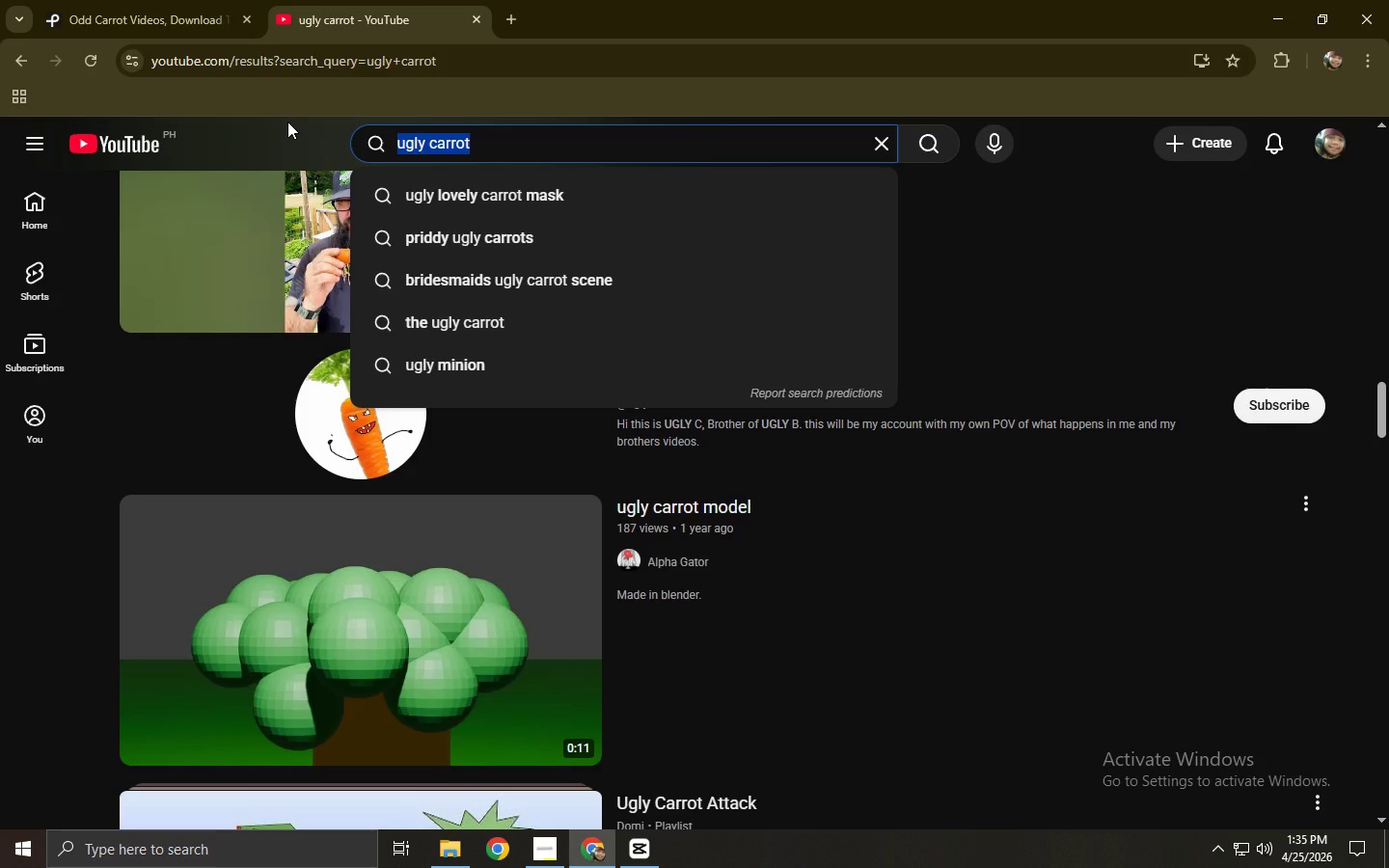 
type(odd ac)
key(Backspace)
key(Backspace)
type(carrot)
 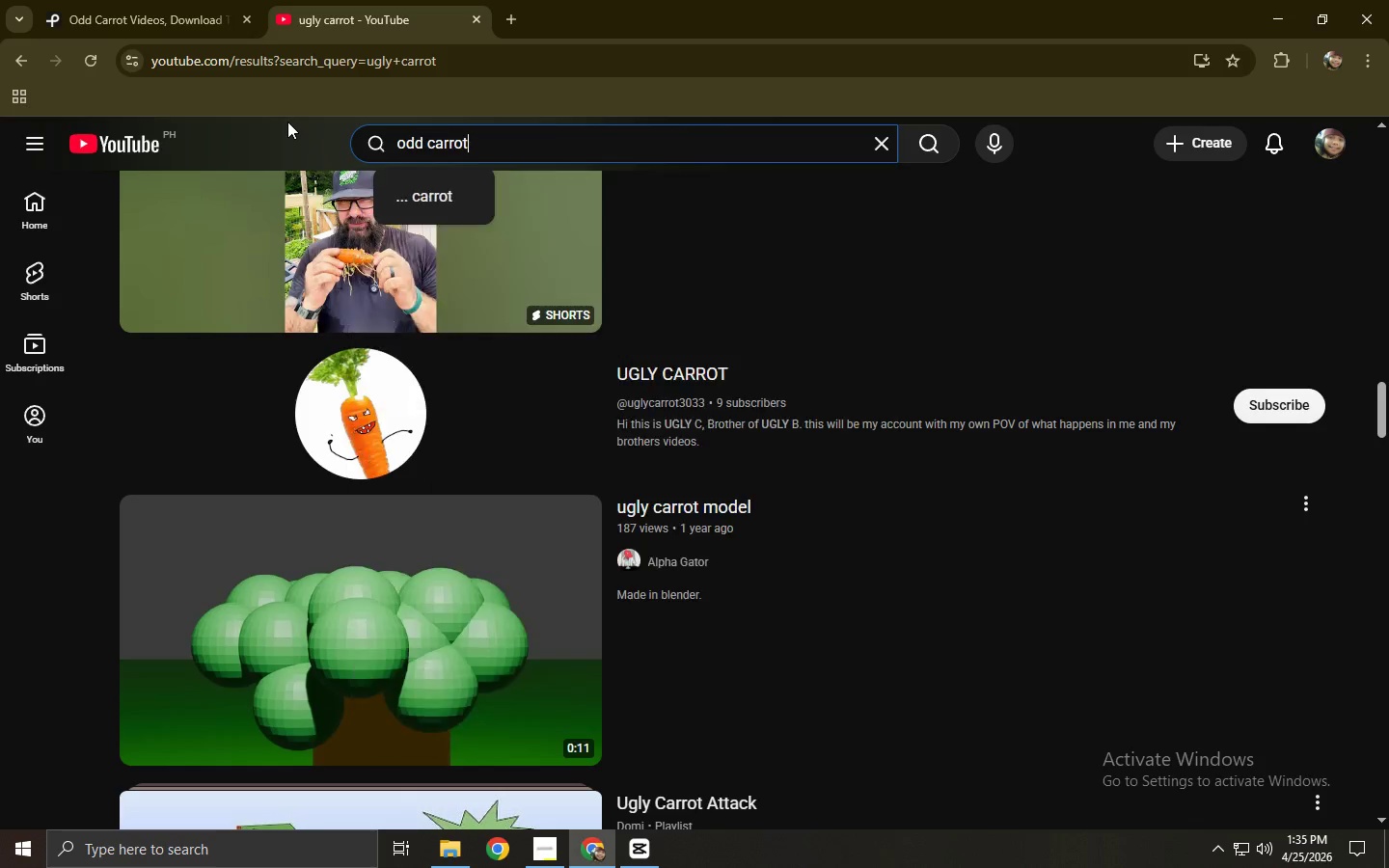 
key(Enter)
 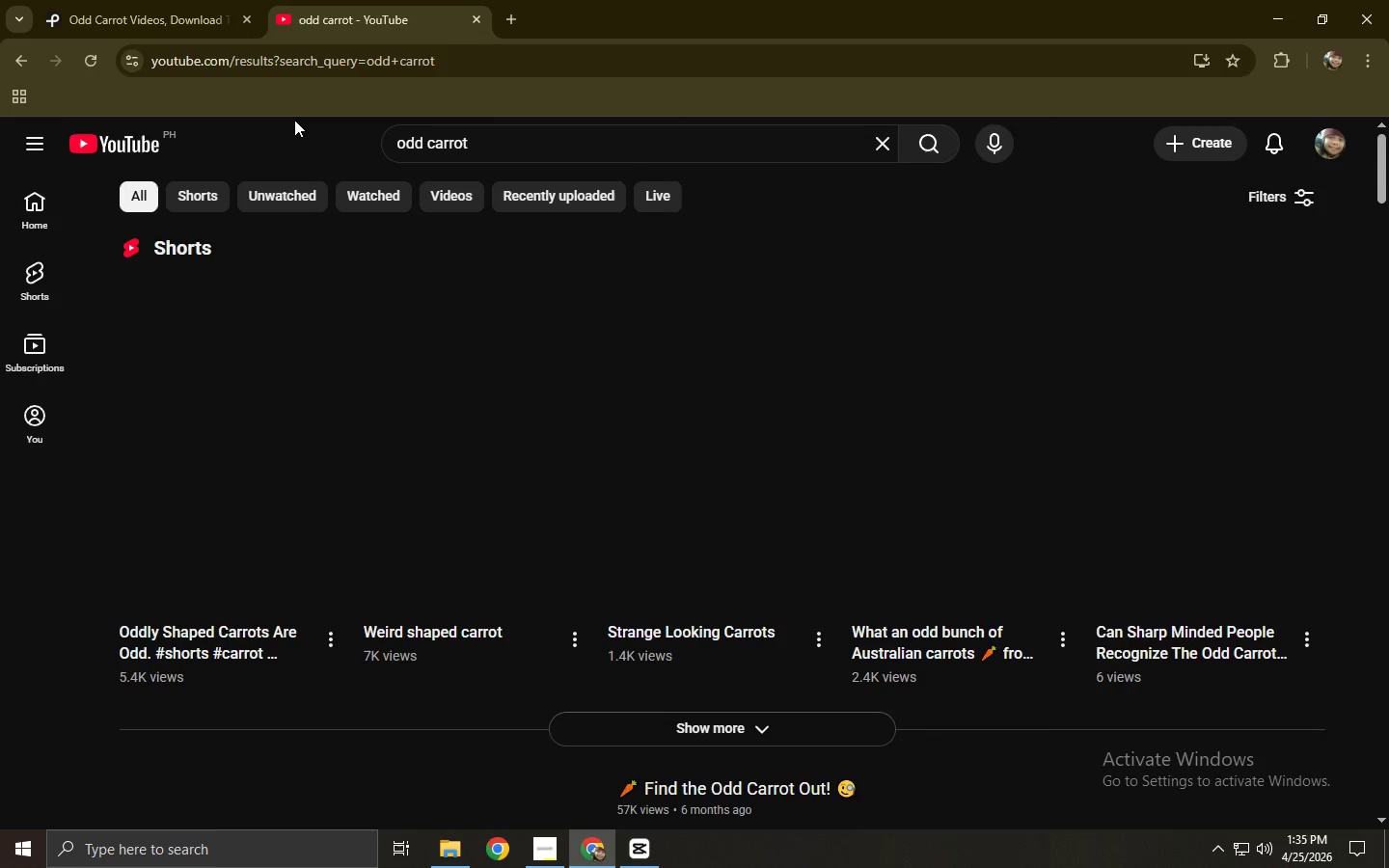 
mouse_move([301, 354])
 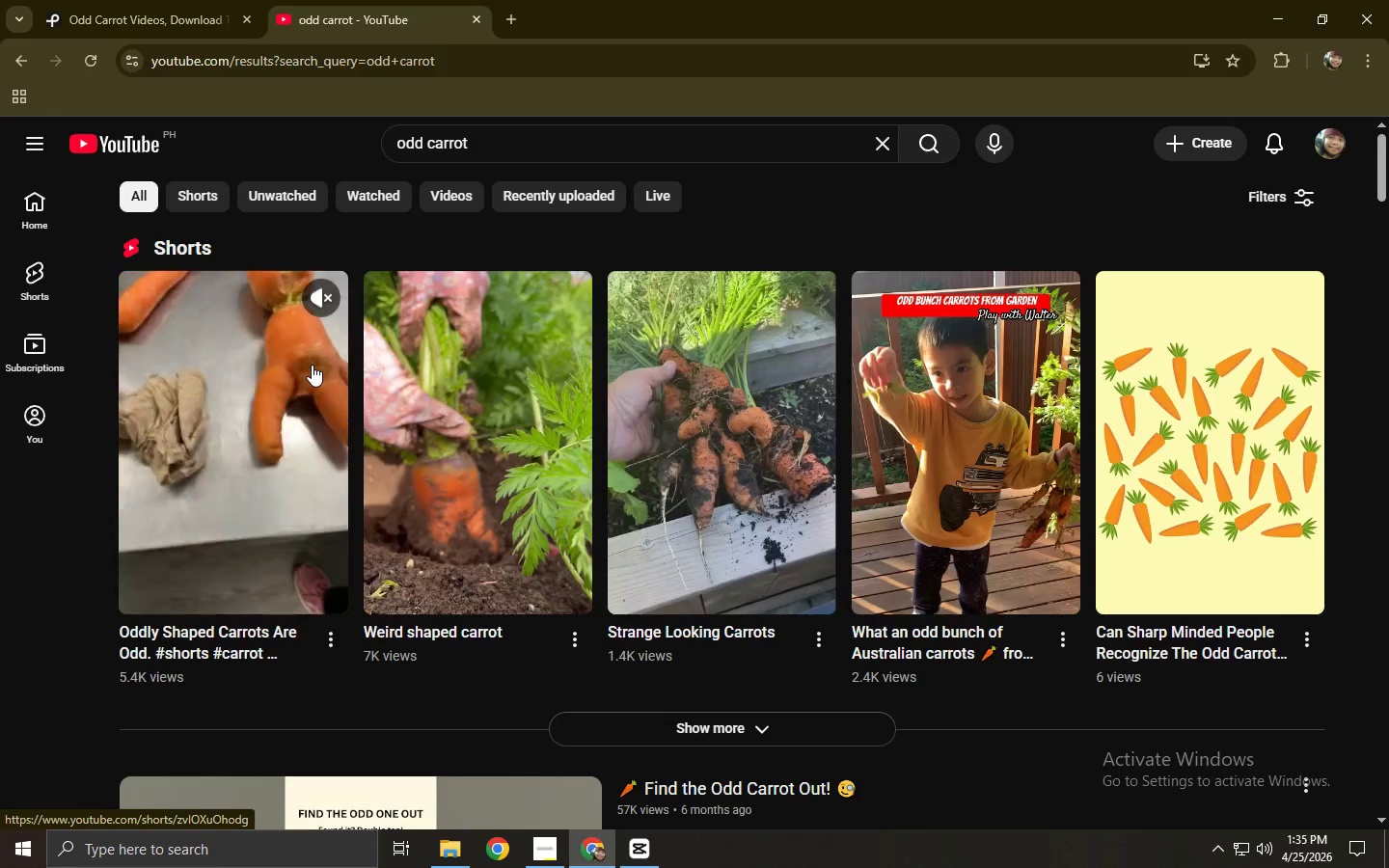 
mouse_move([301, 374])
 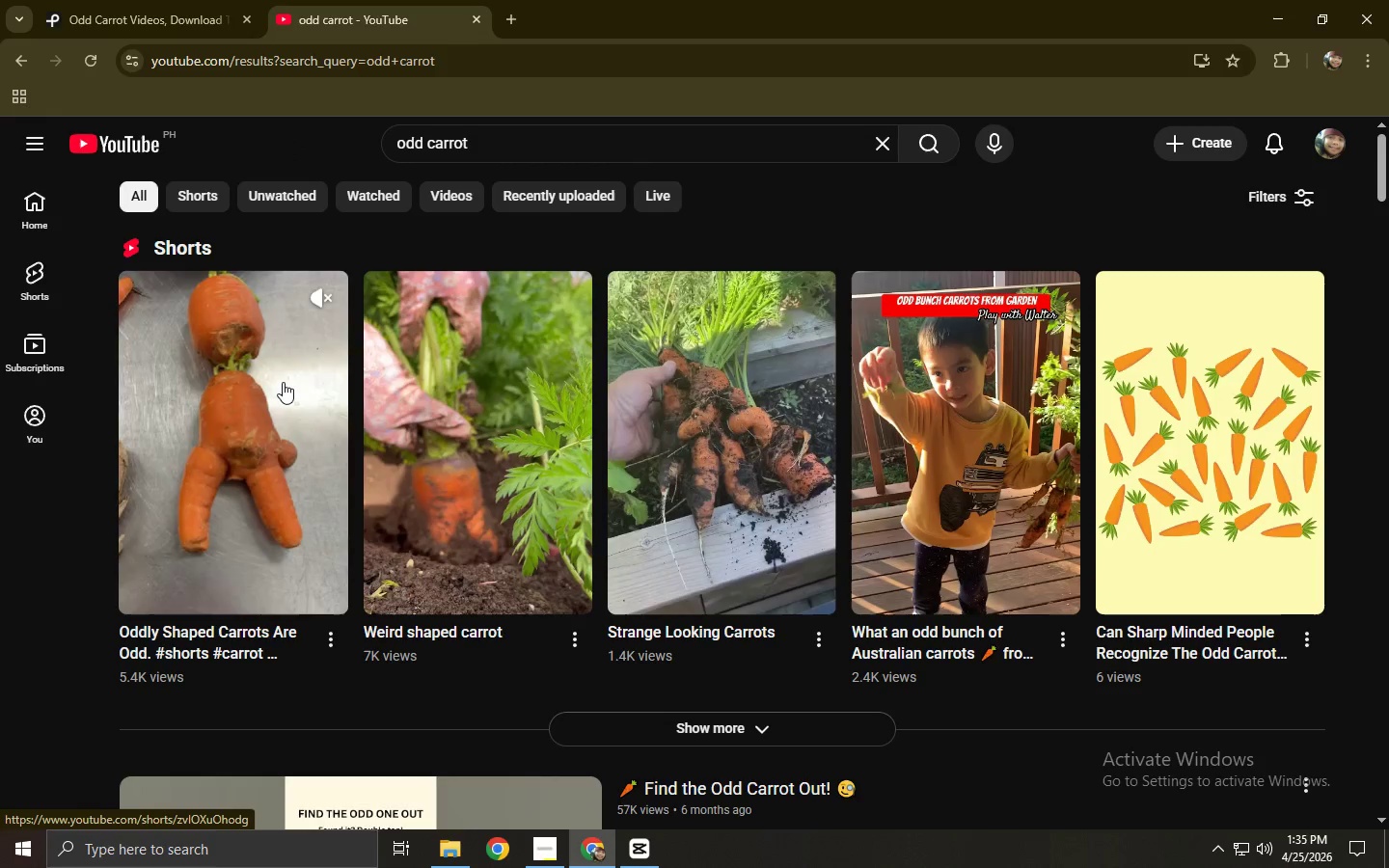 
left_click([282, 382])
 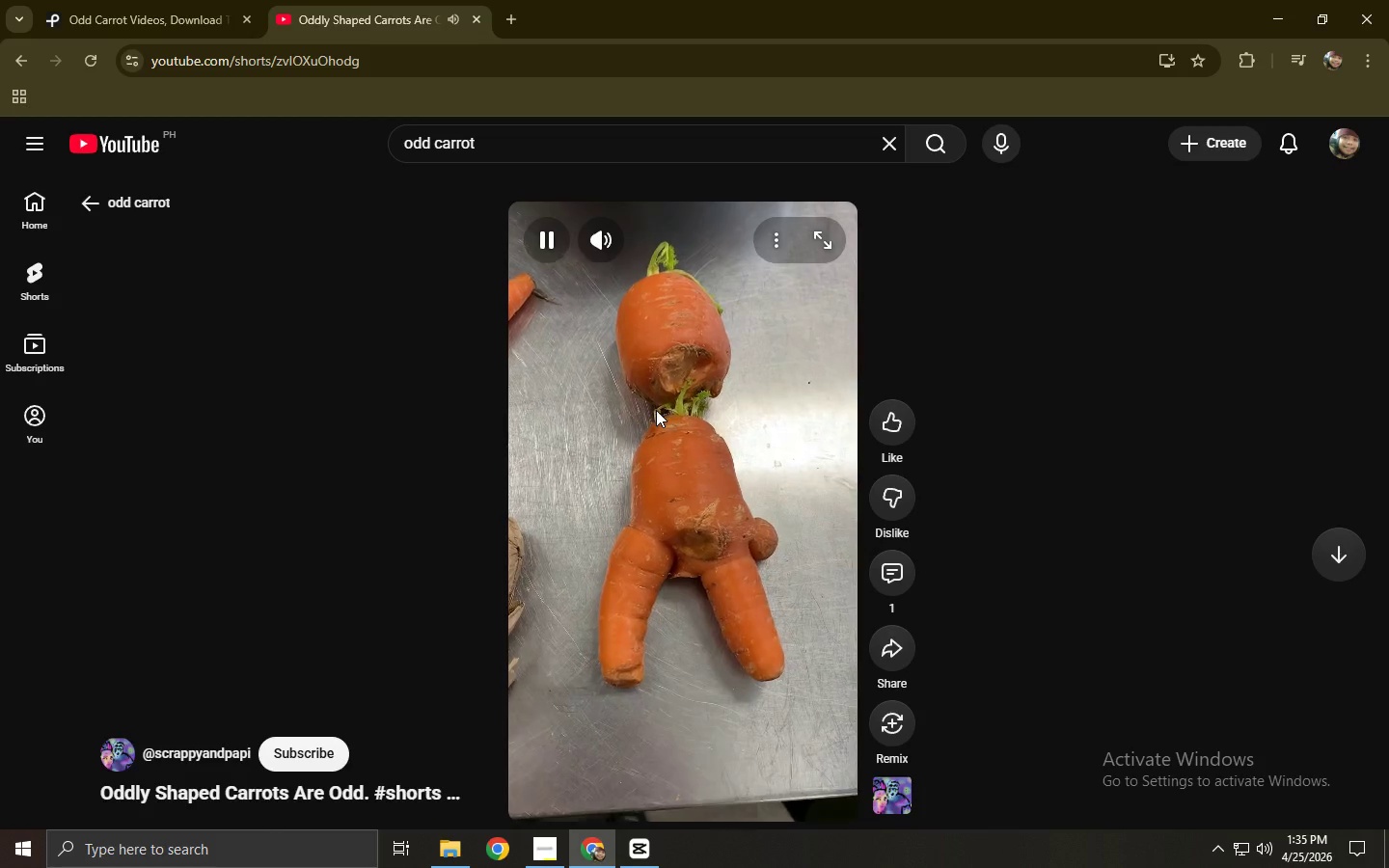 
left_click([656, 410])
 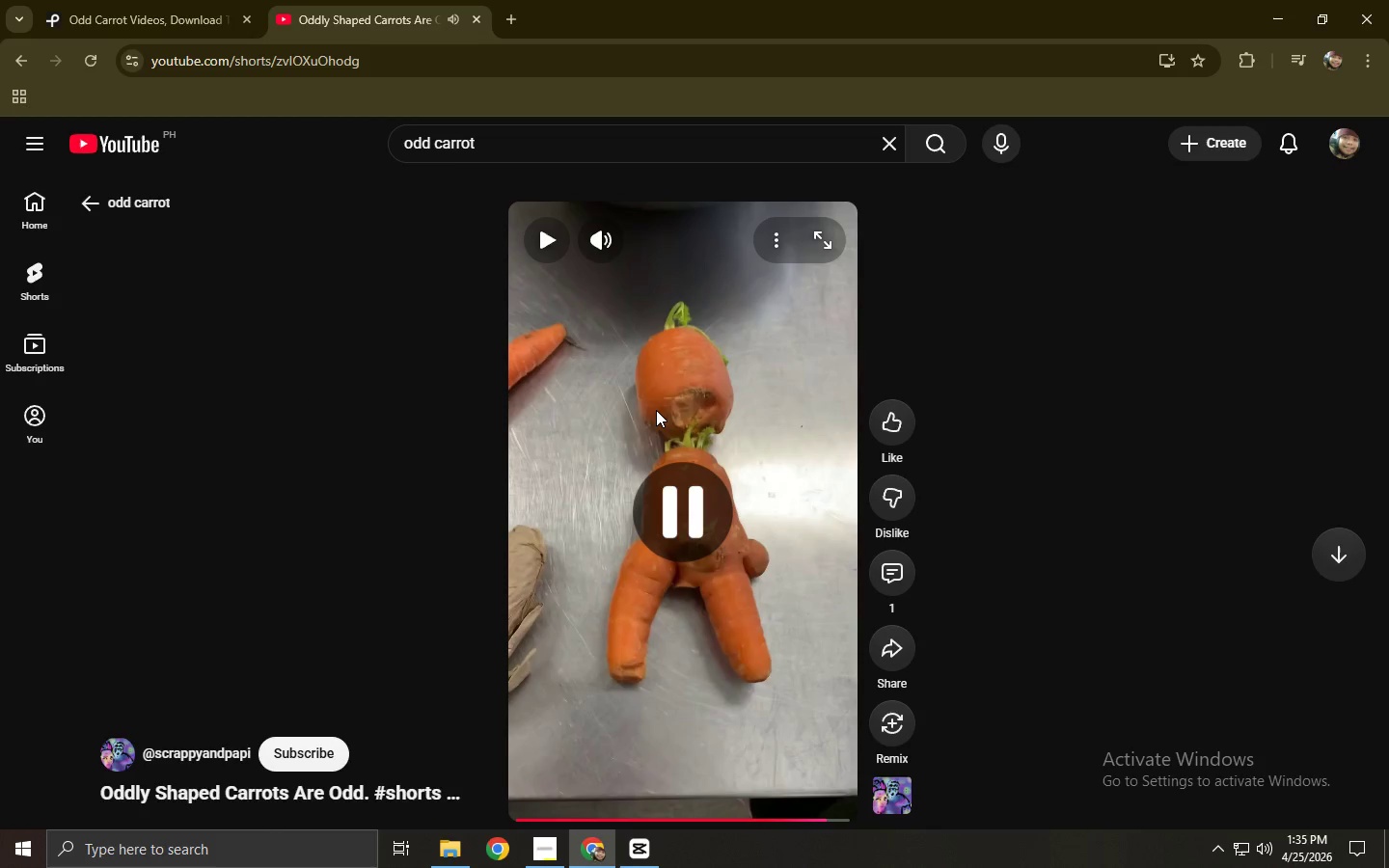 
left_click([656, 410])
 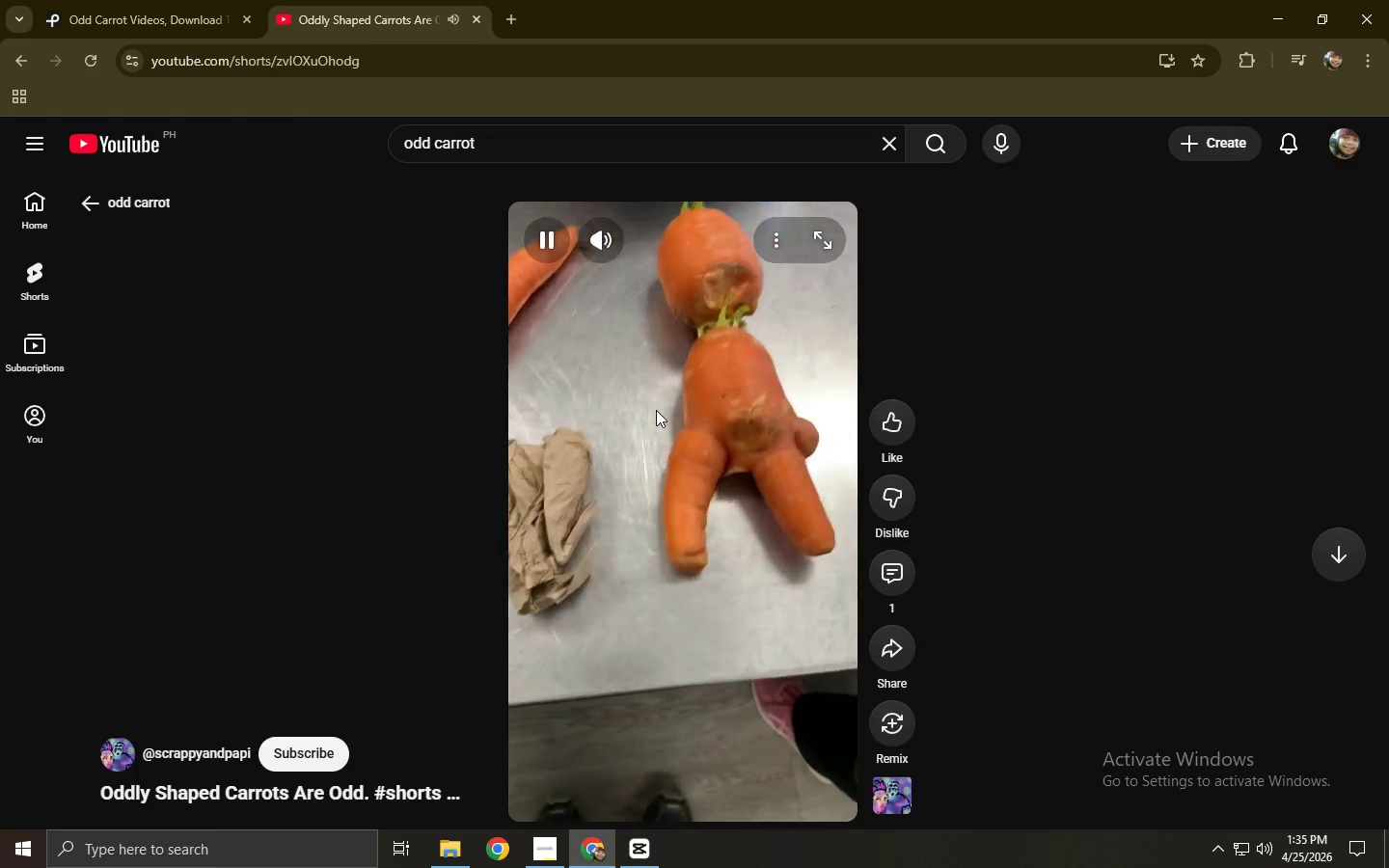 
left_click([656, 410])
 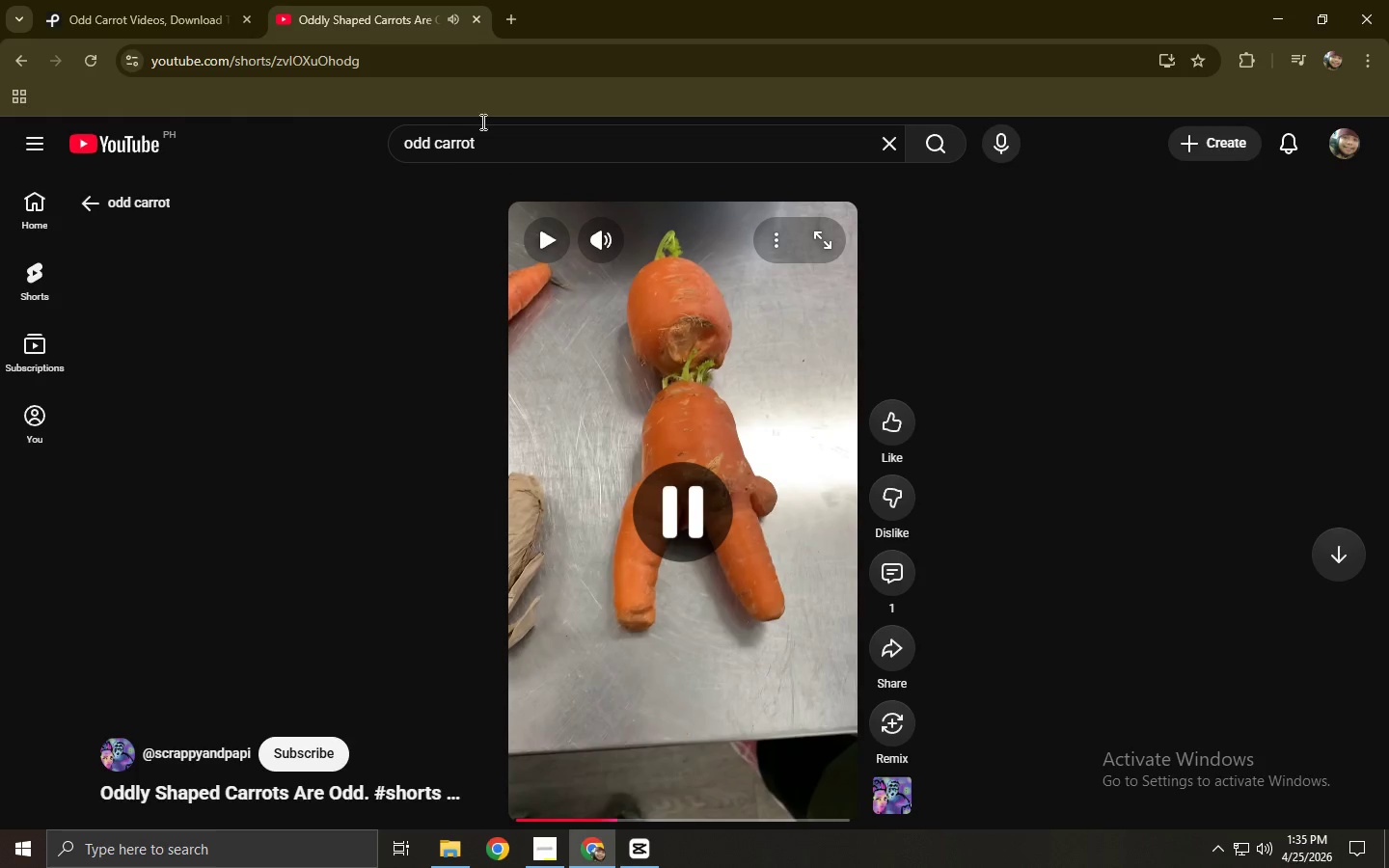 
left_click([465, 72])
 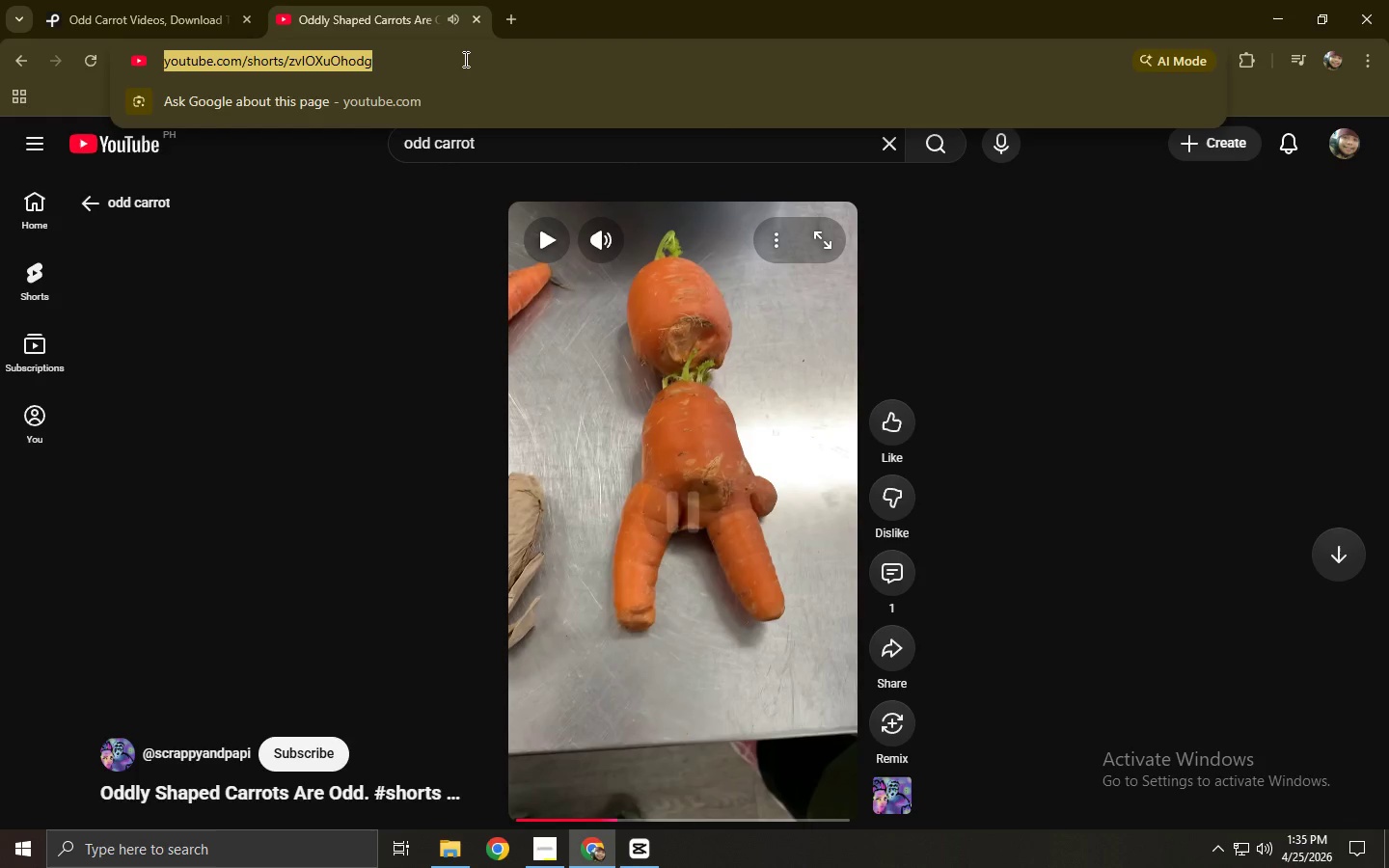 
key(Control+ControlLeft)
 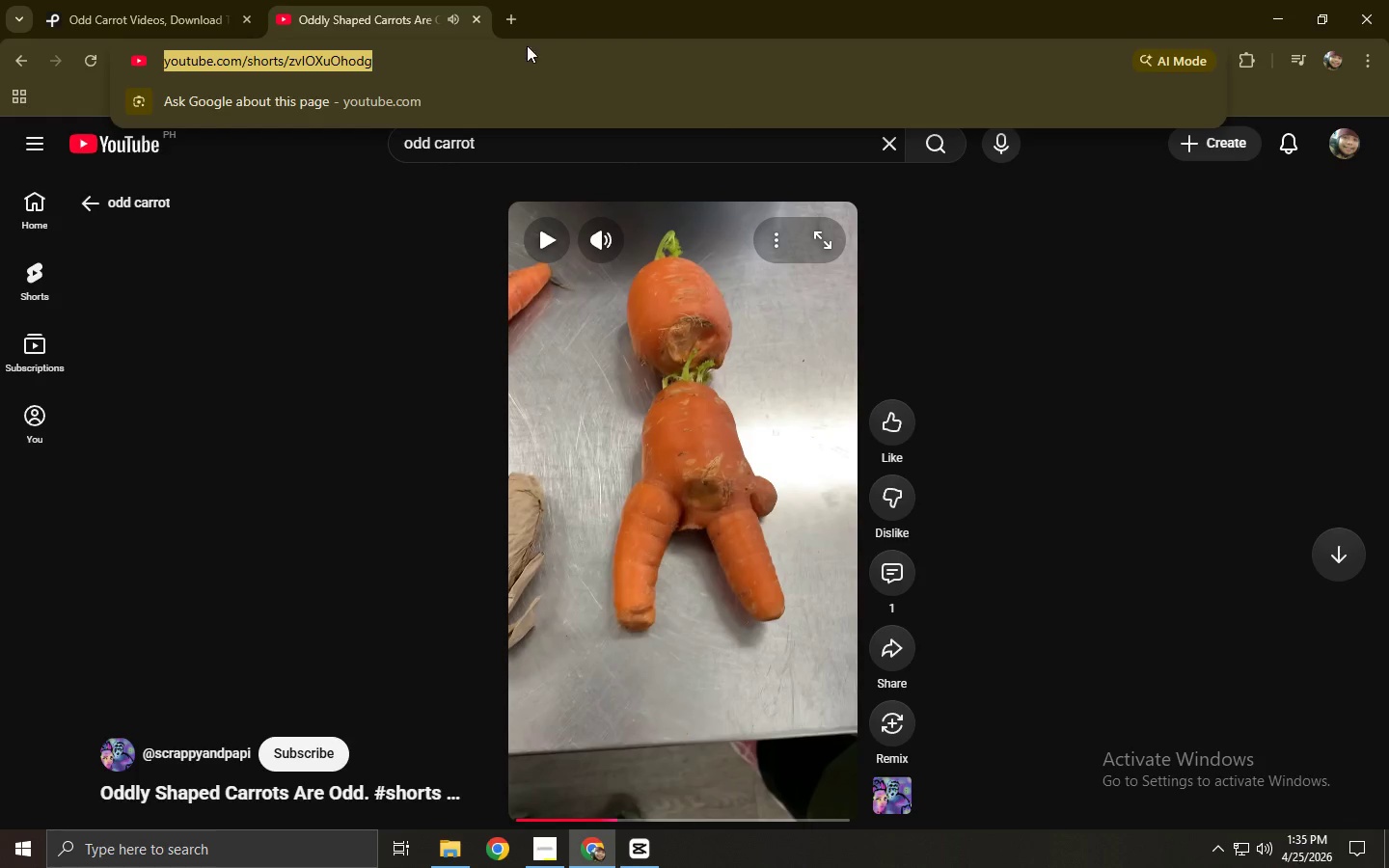 
key(Control+C)
 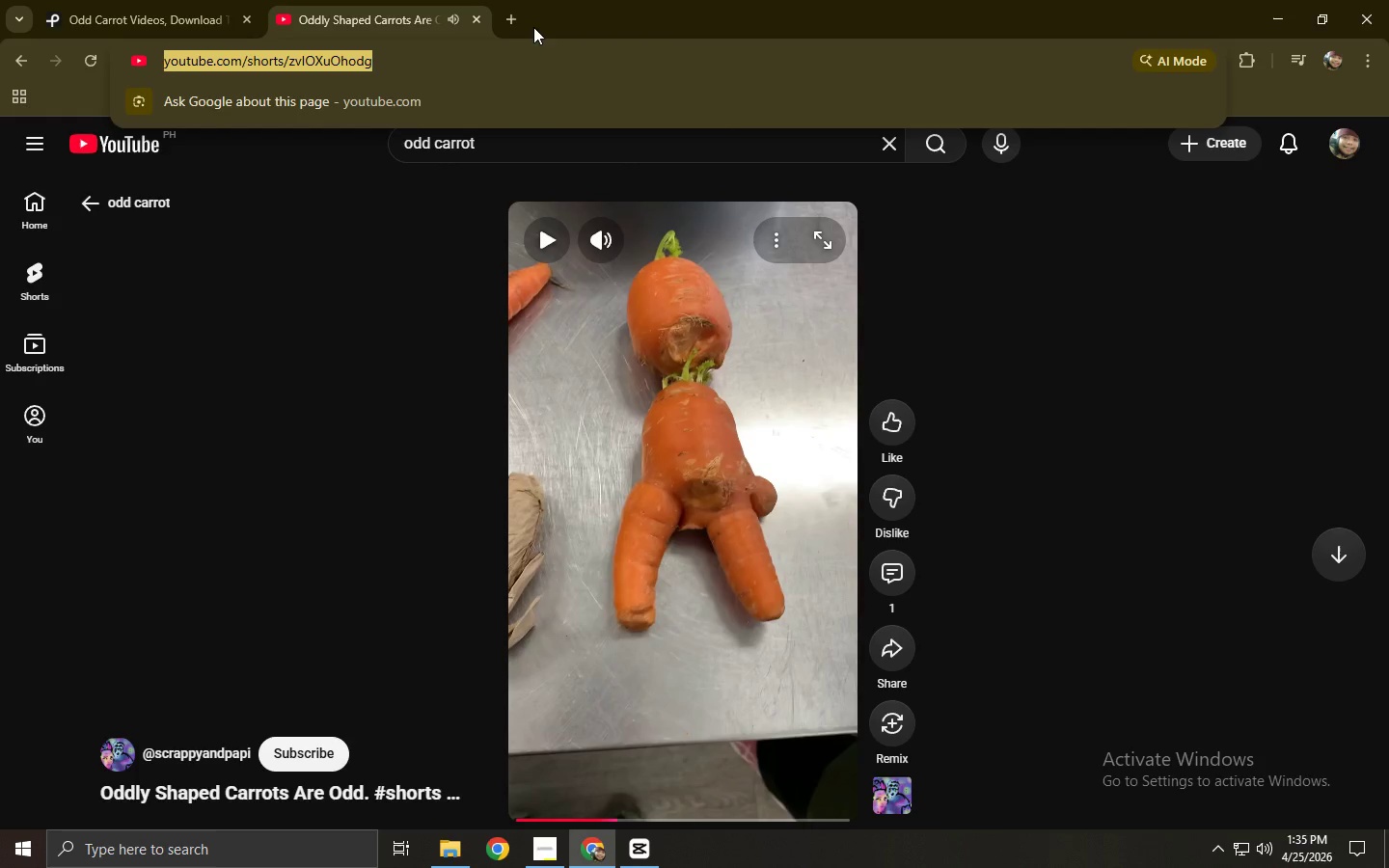 
key(Control+ControlLeft)
 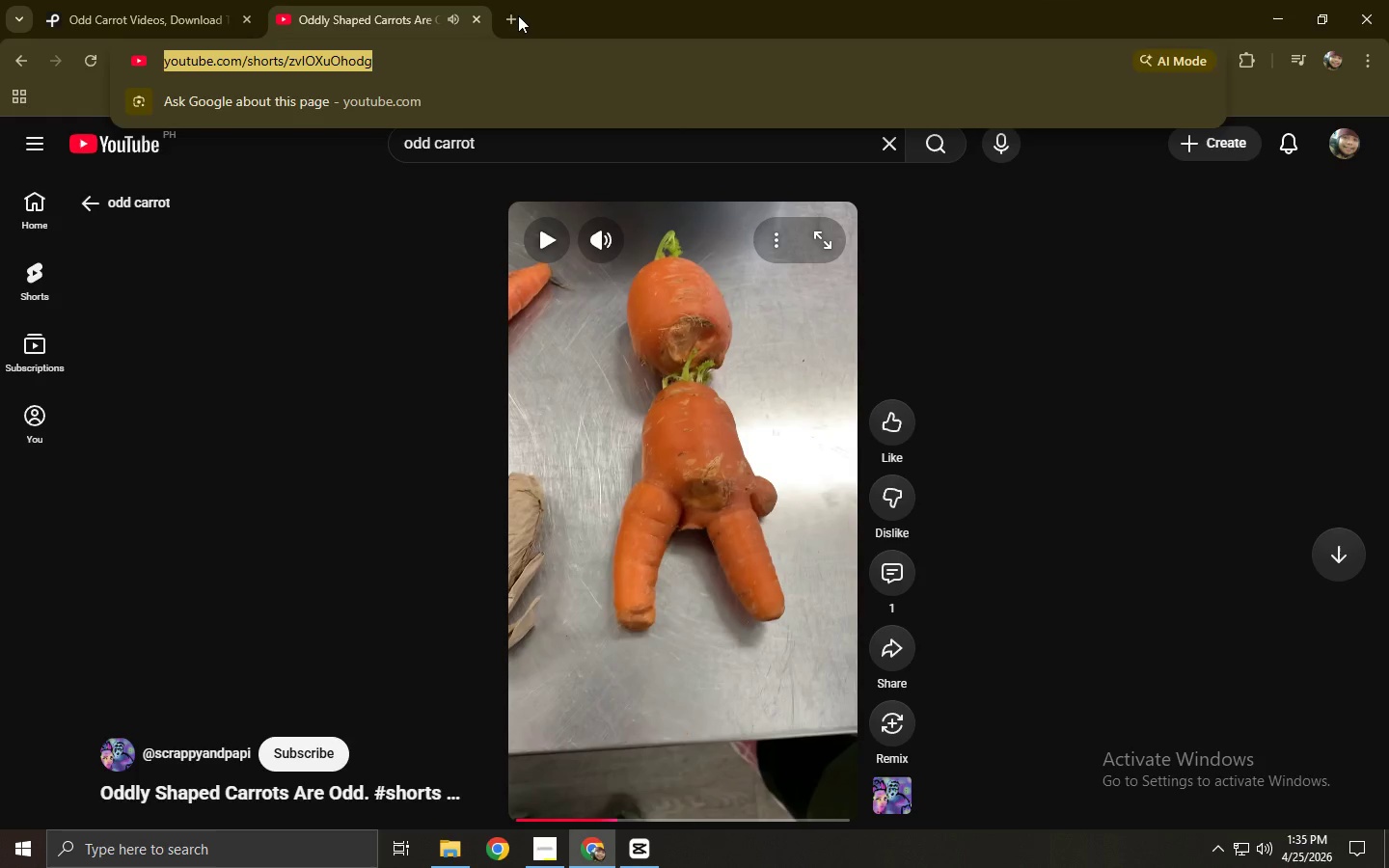 
key(Control+C)
 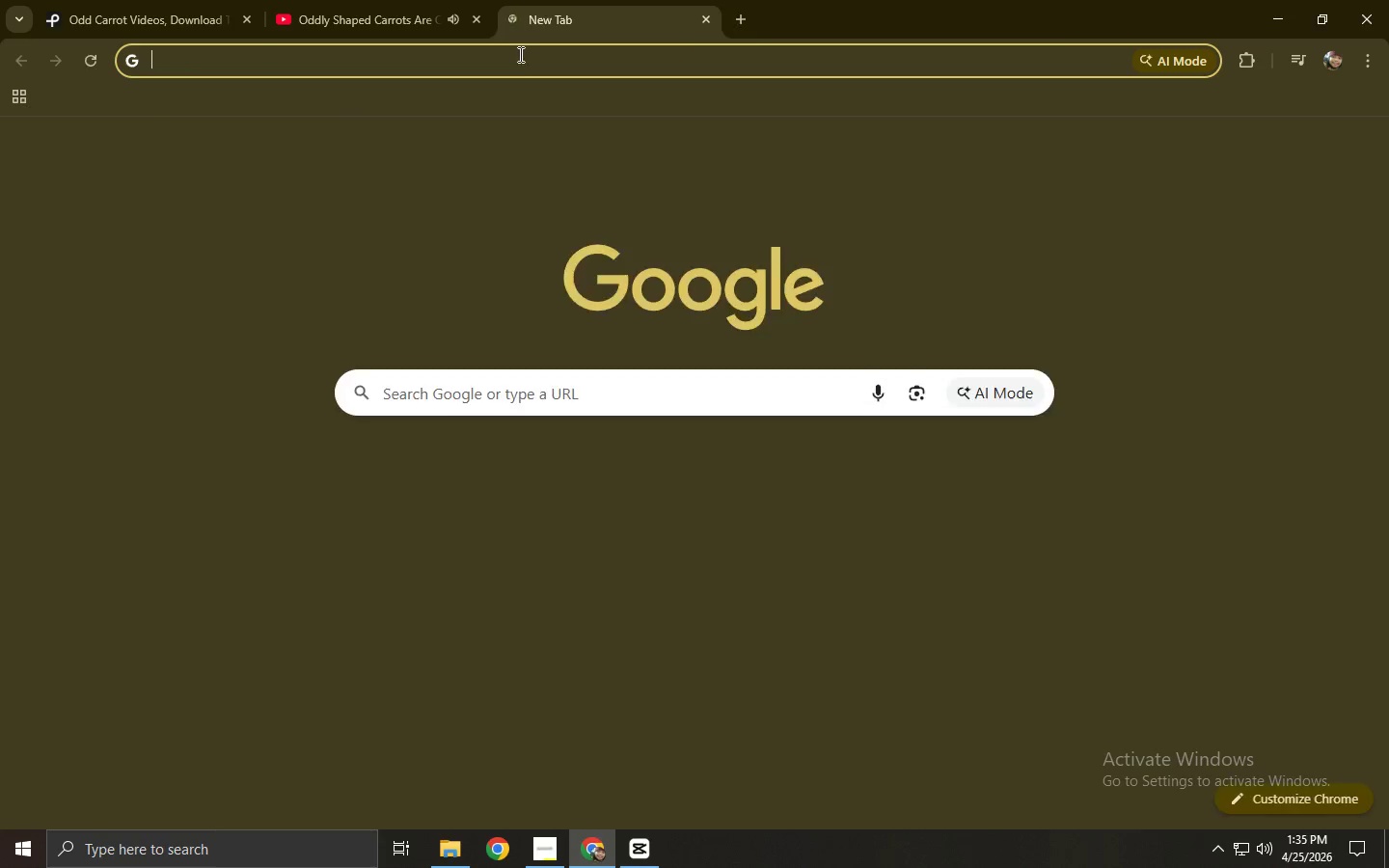 
type(yt1)
 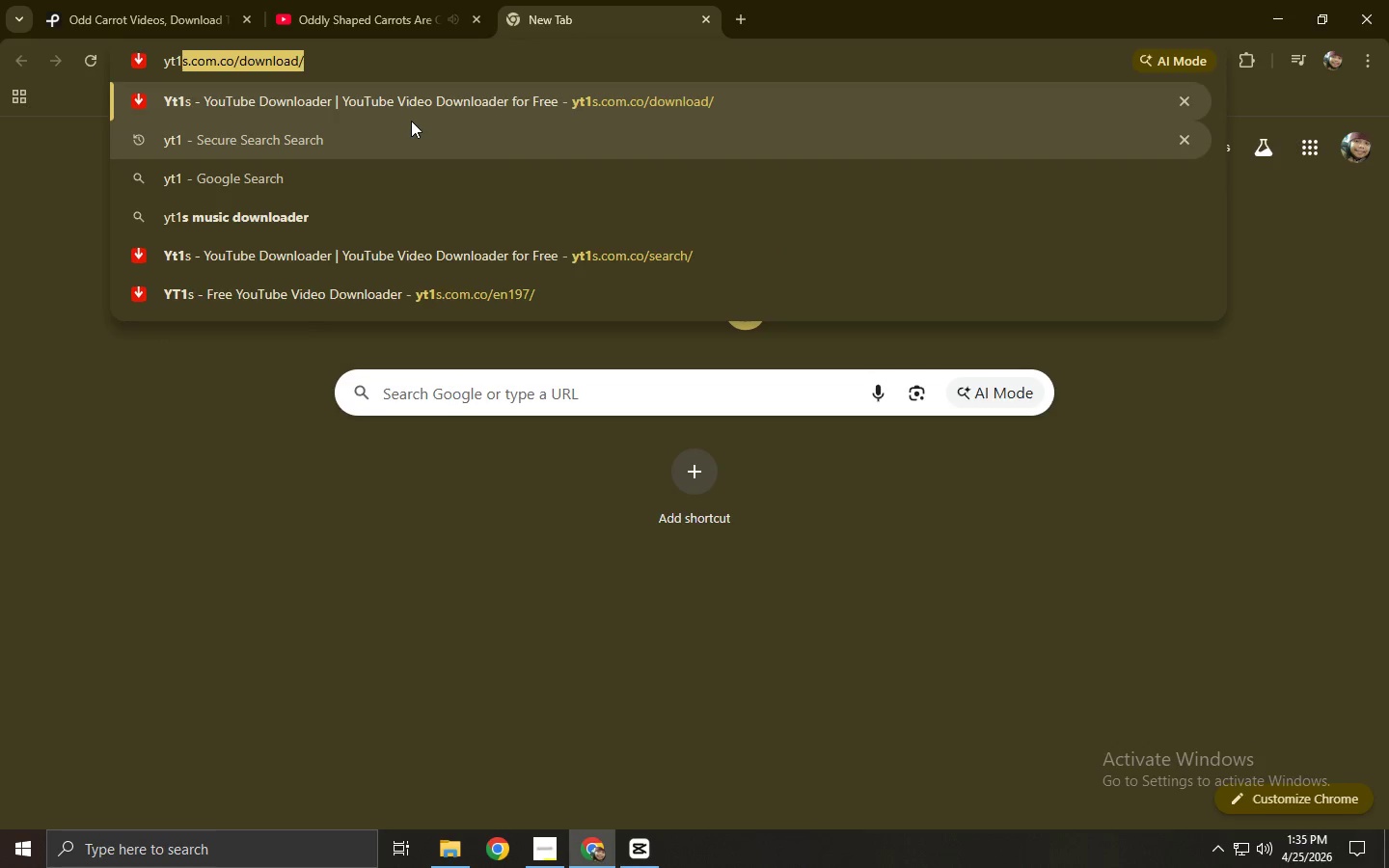 
left_click([411, 121])
 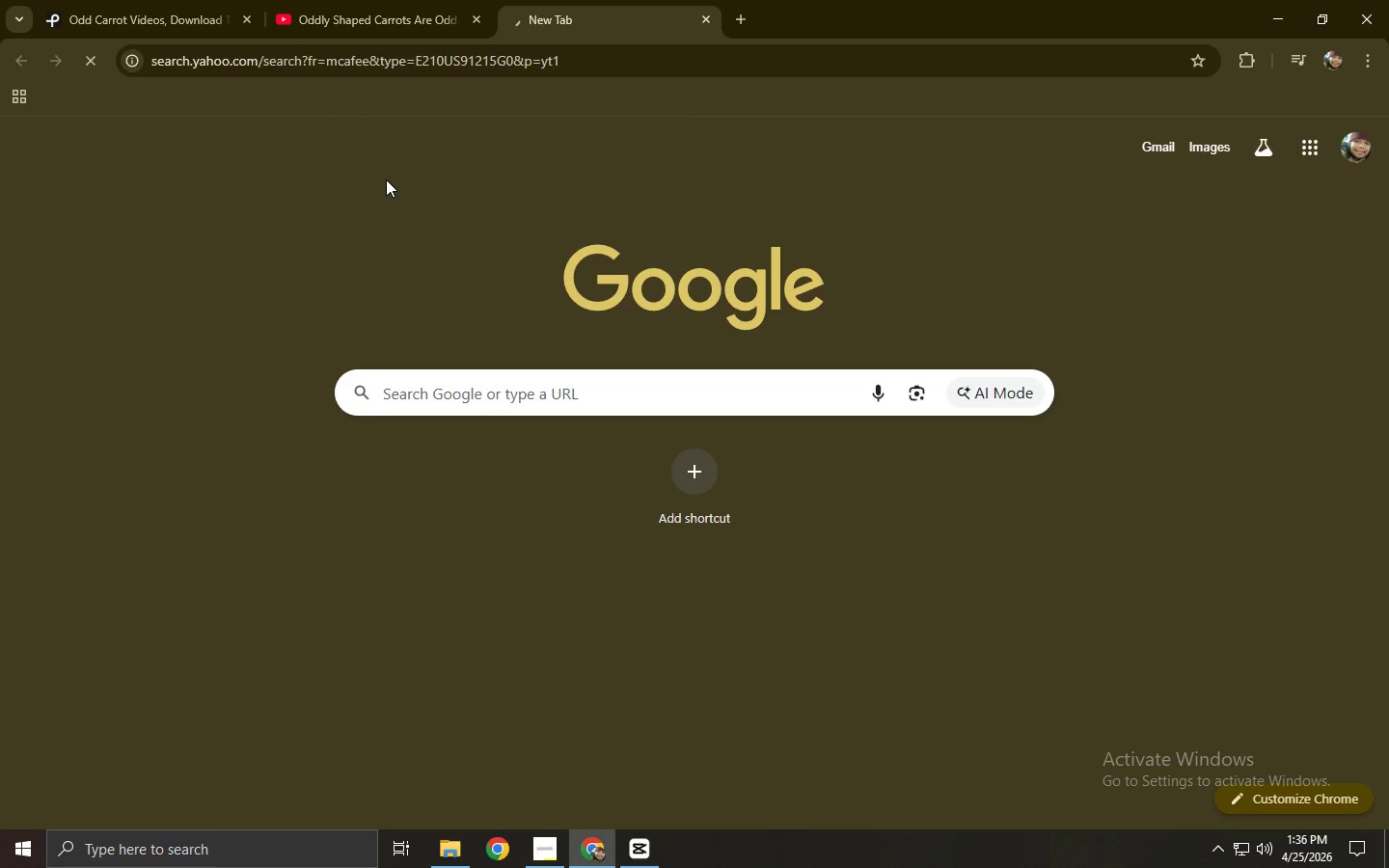 
left_click([449, 68])
 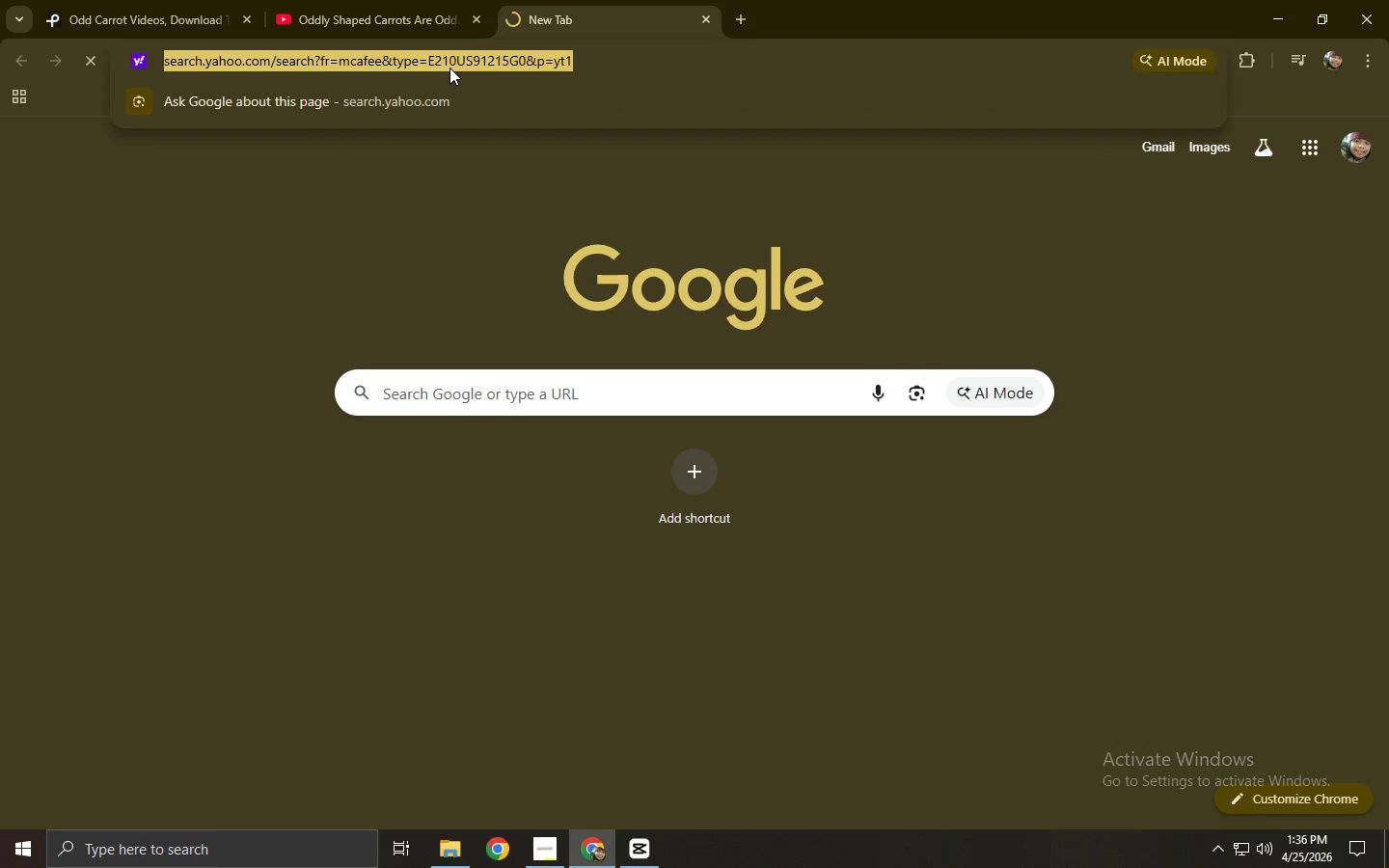 
key(T)
 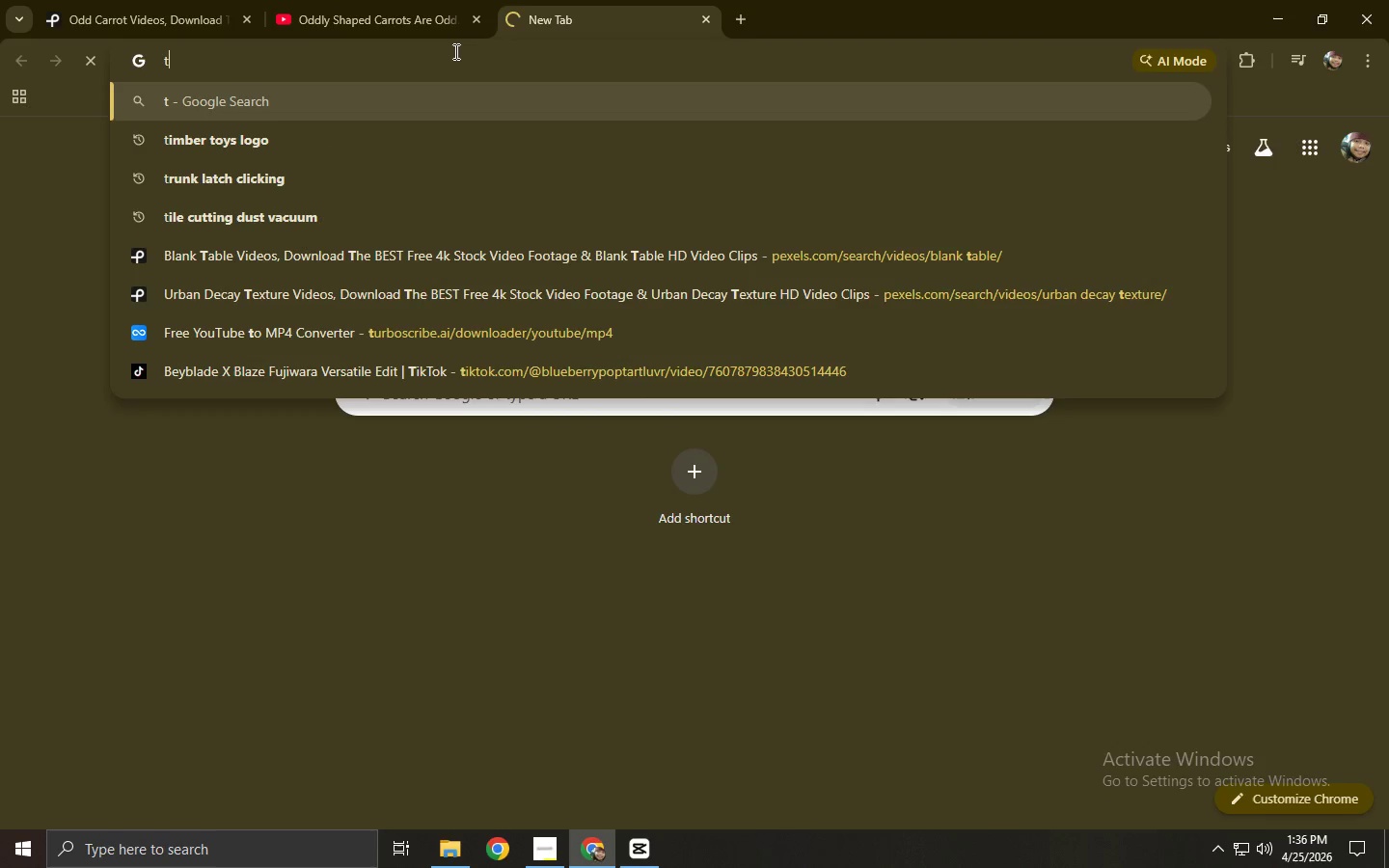 
triple_click([454, 52])
 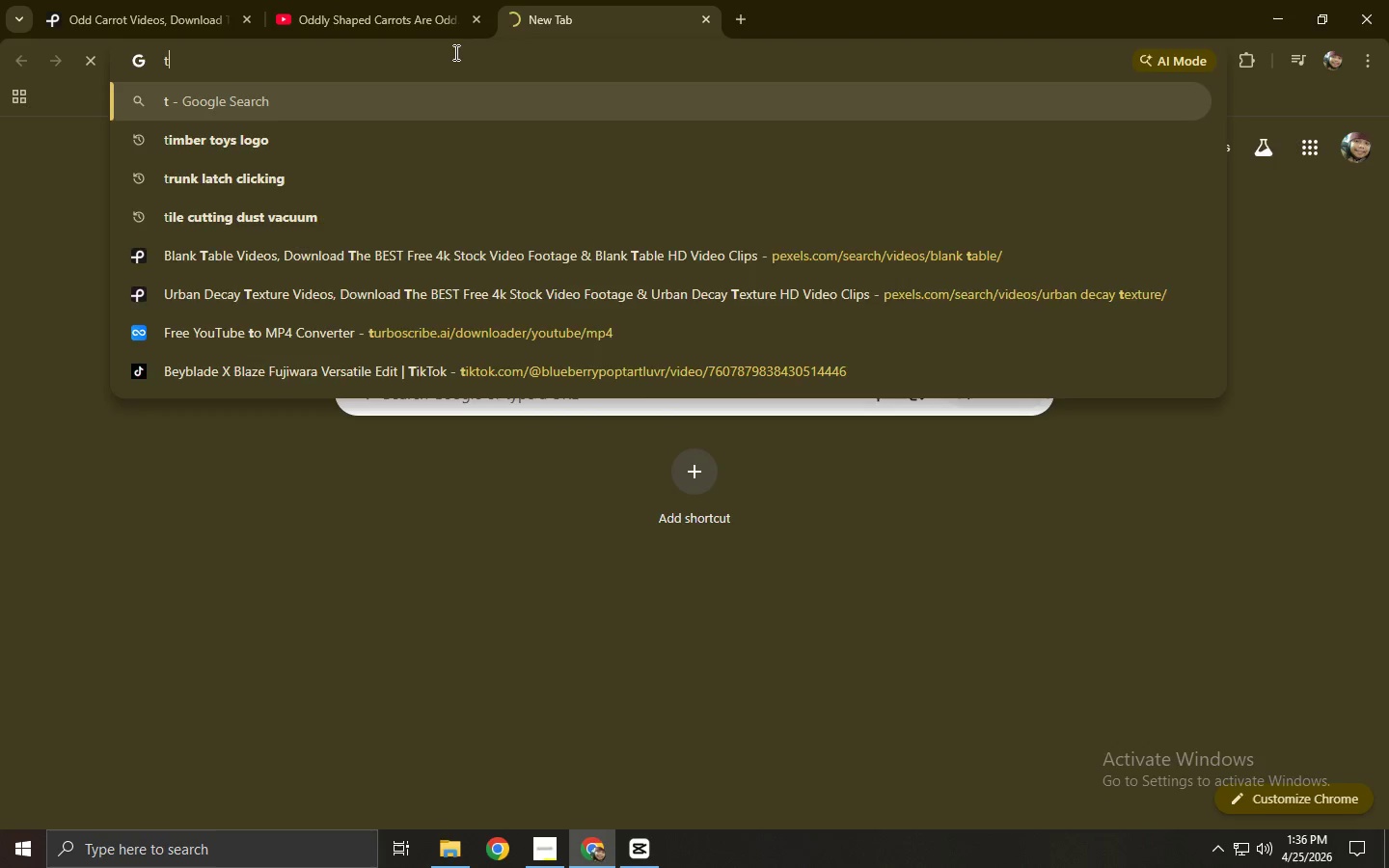 
key(Y)
 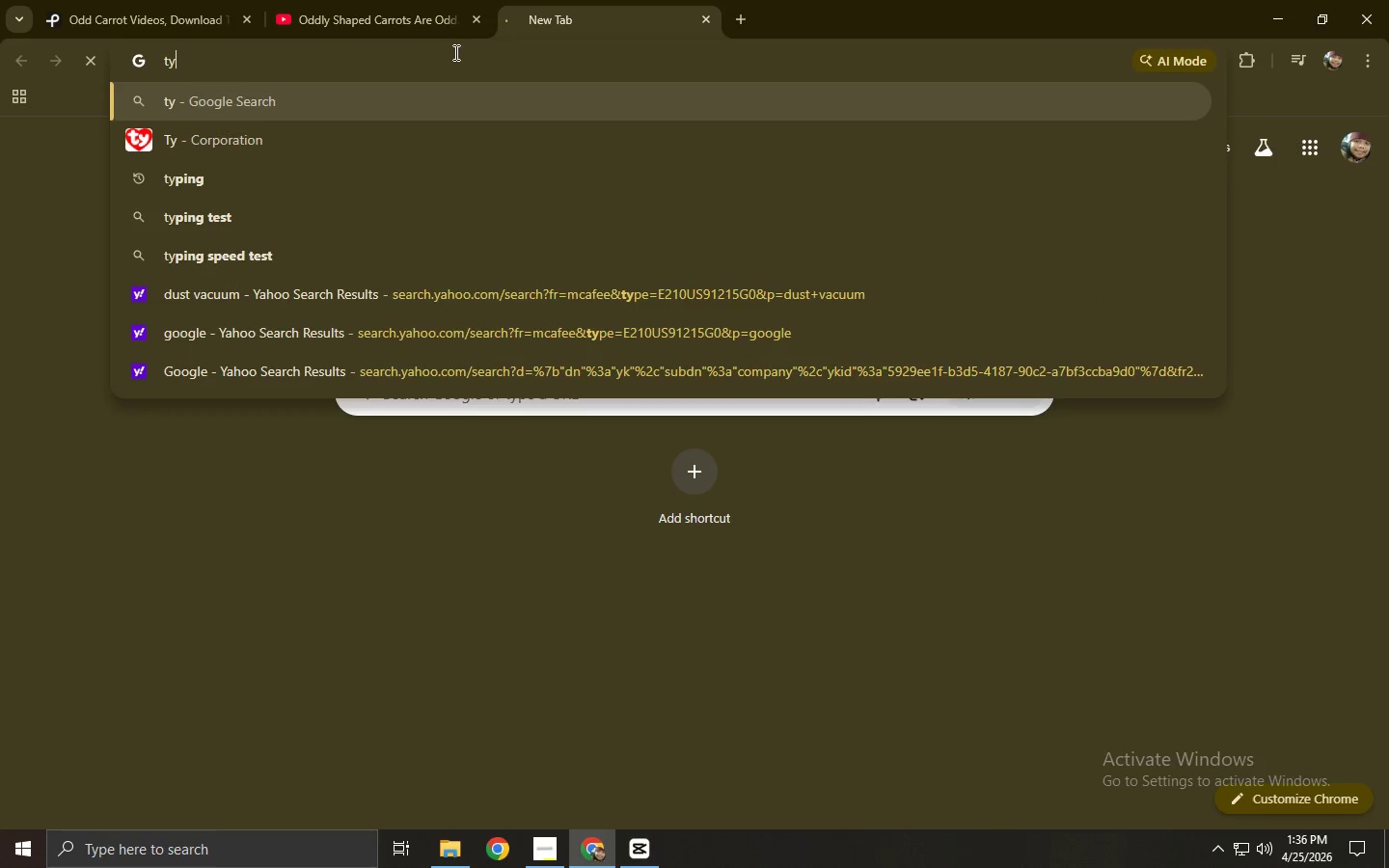 
triple_click([454, 52])
 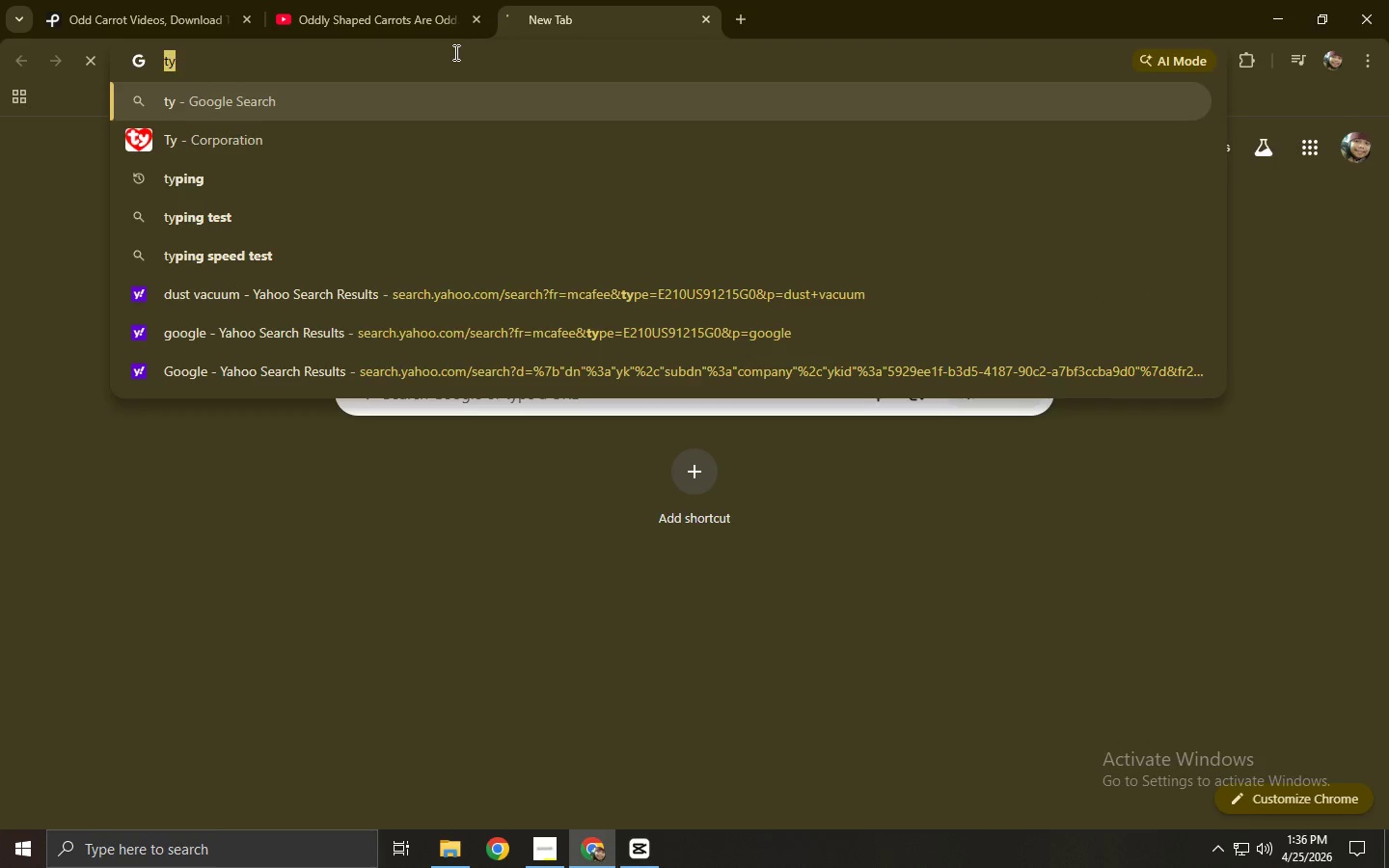 
triple_click([454, 52])
 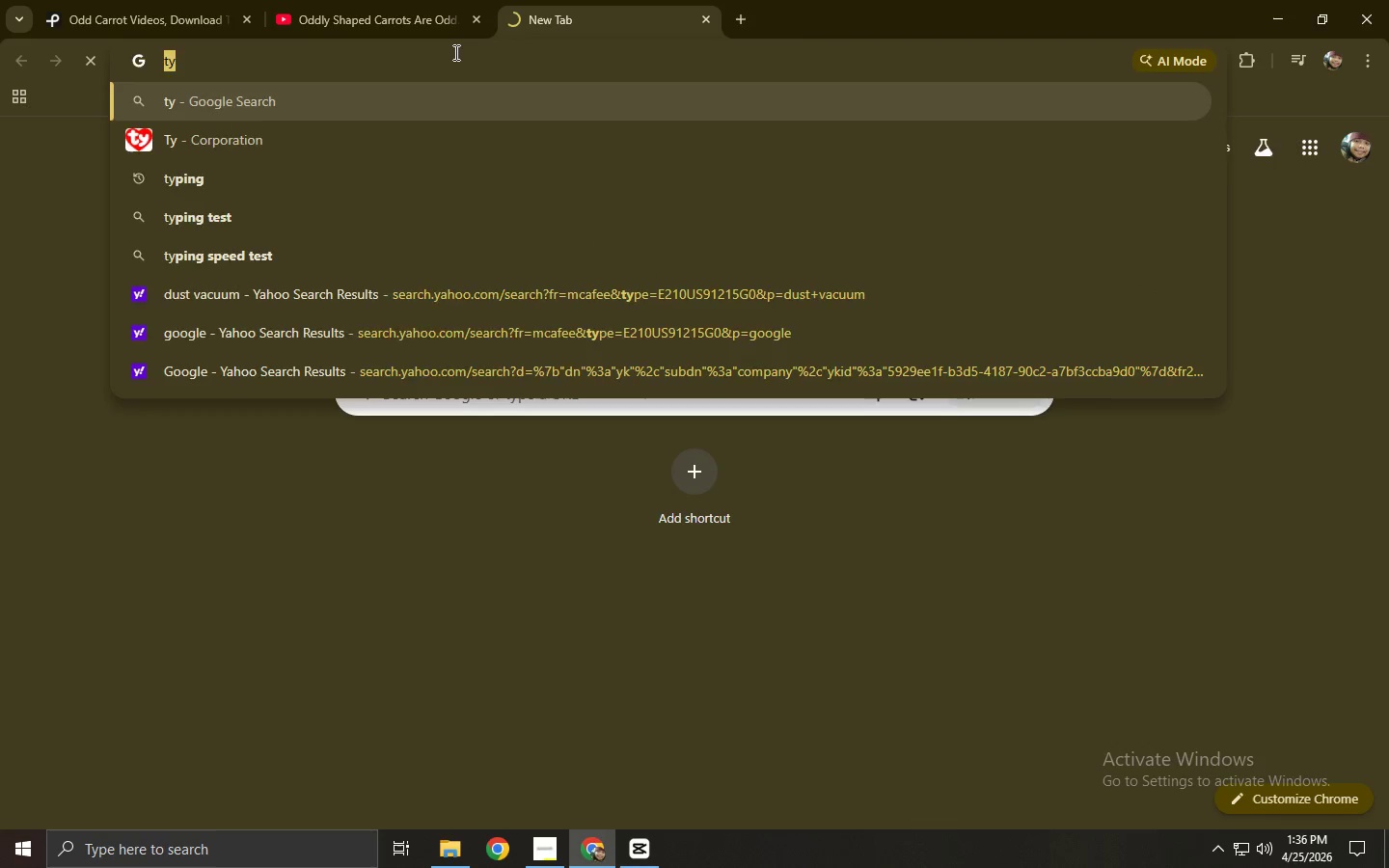 
type(yt)
 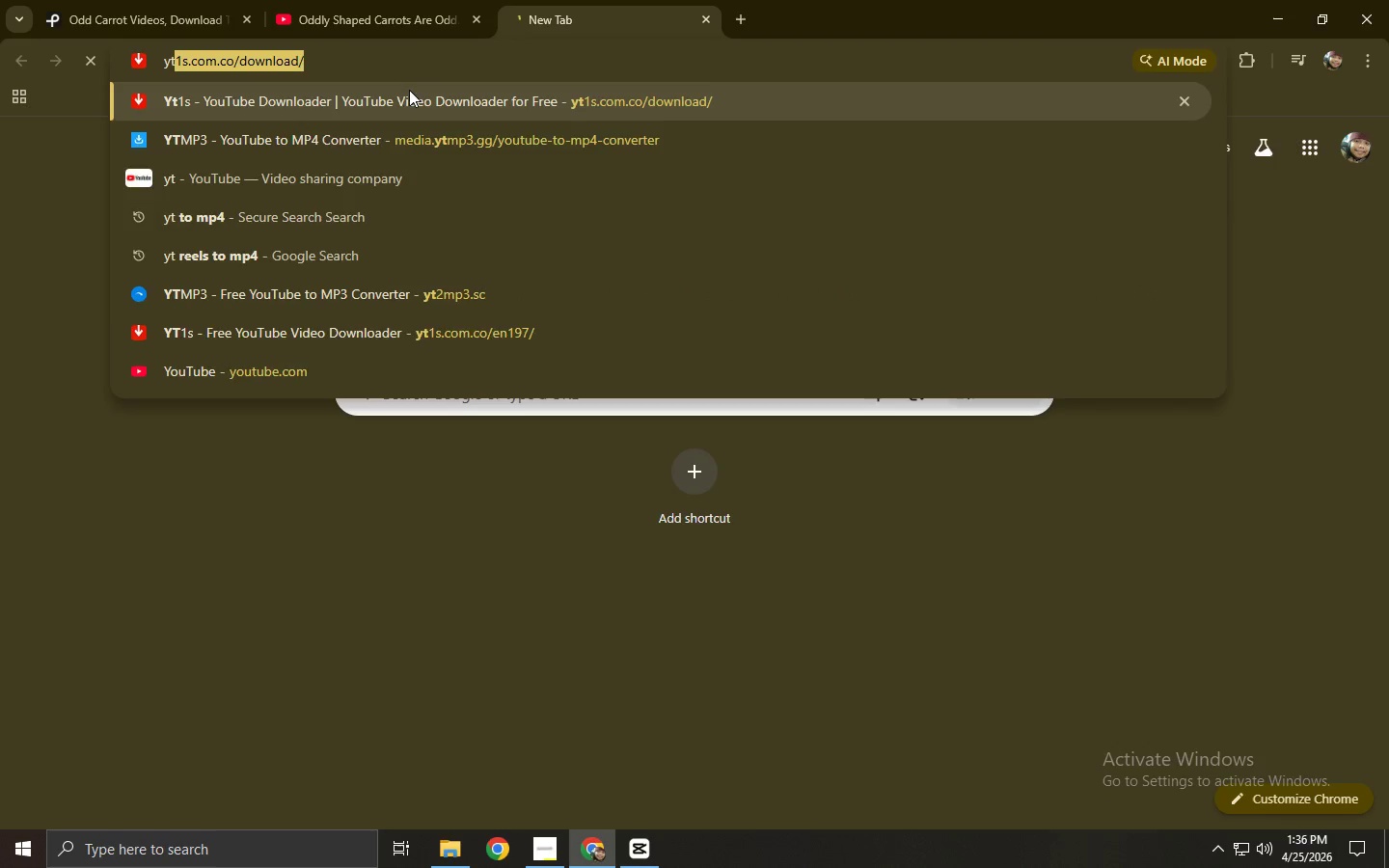 
key(1)
 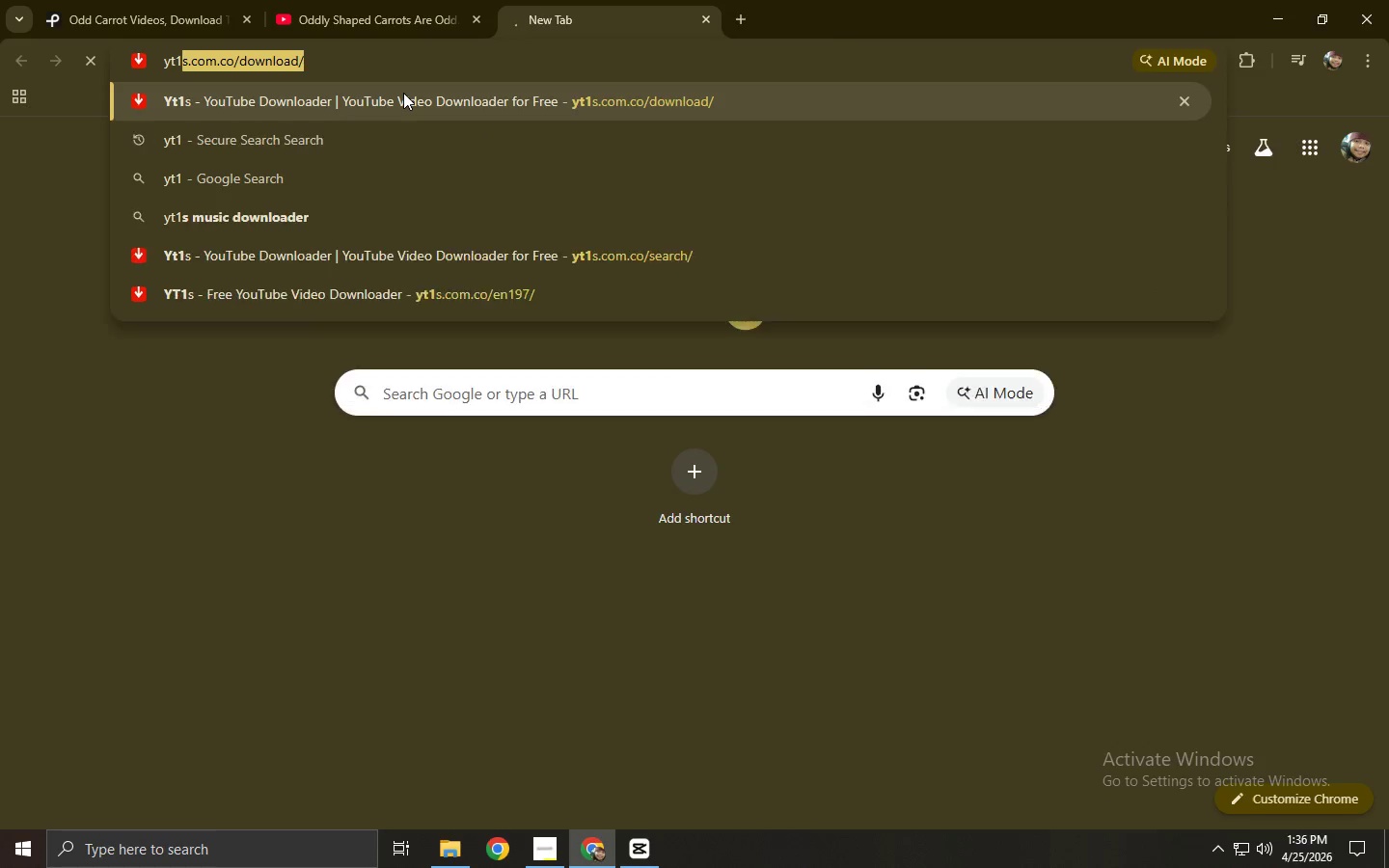 
left_click([403, 93])
 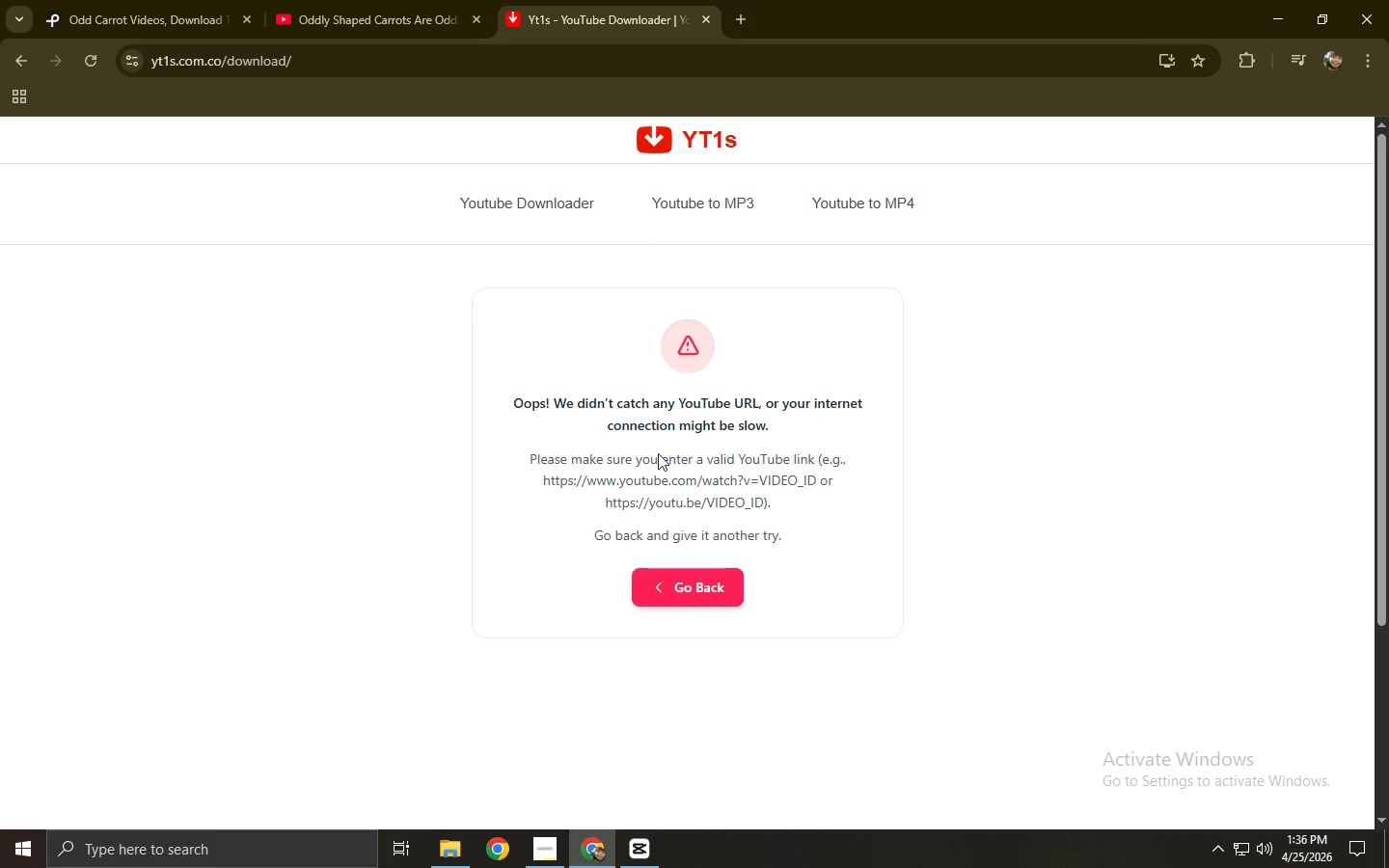 
left_click([544, 205])
 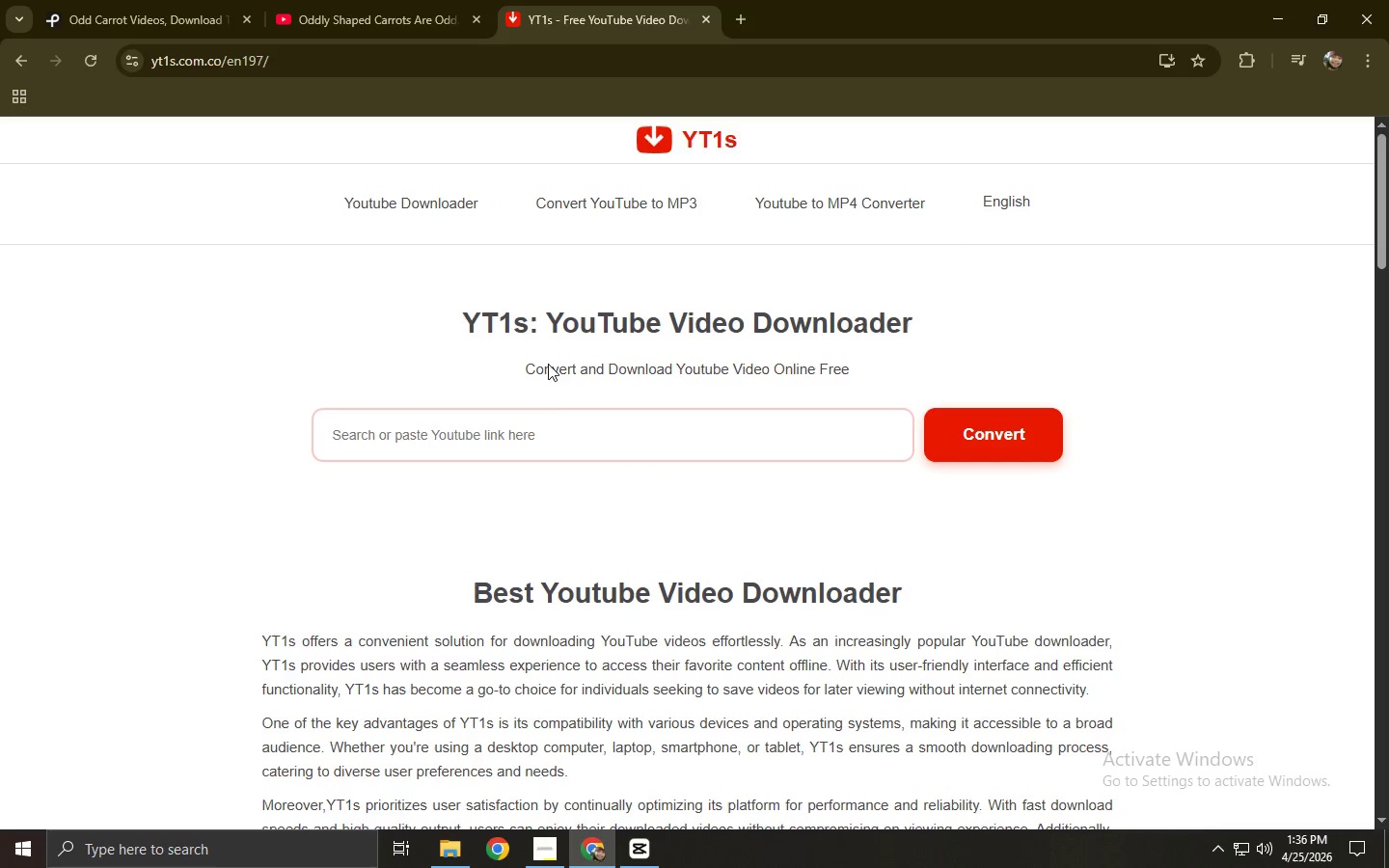 
left_click([533, 416])
 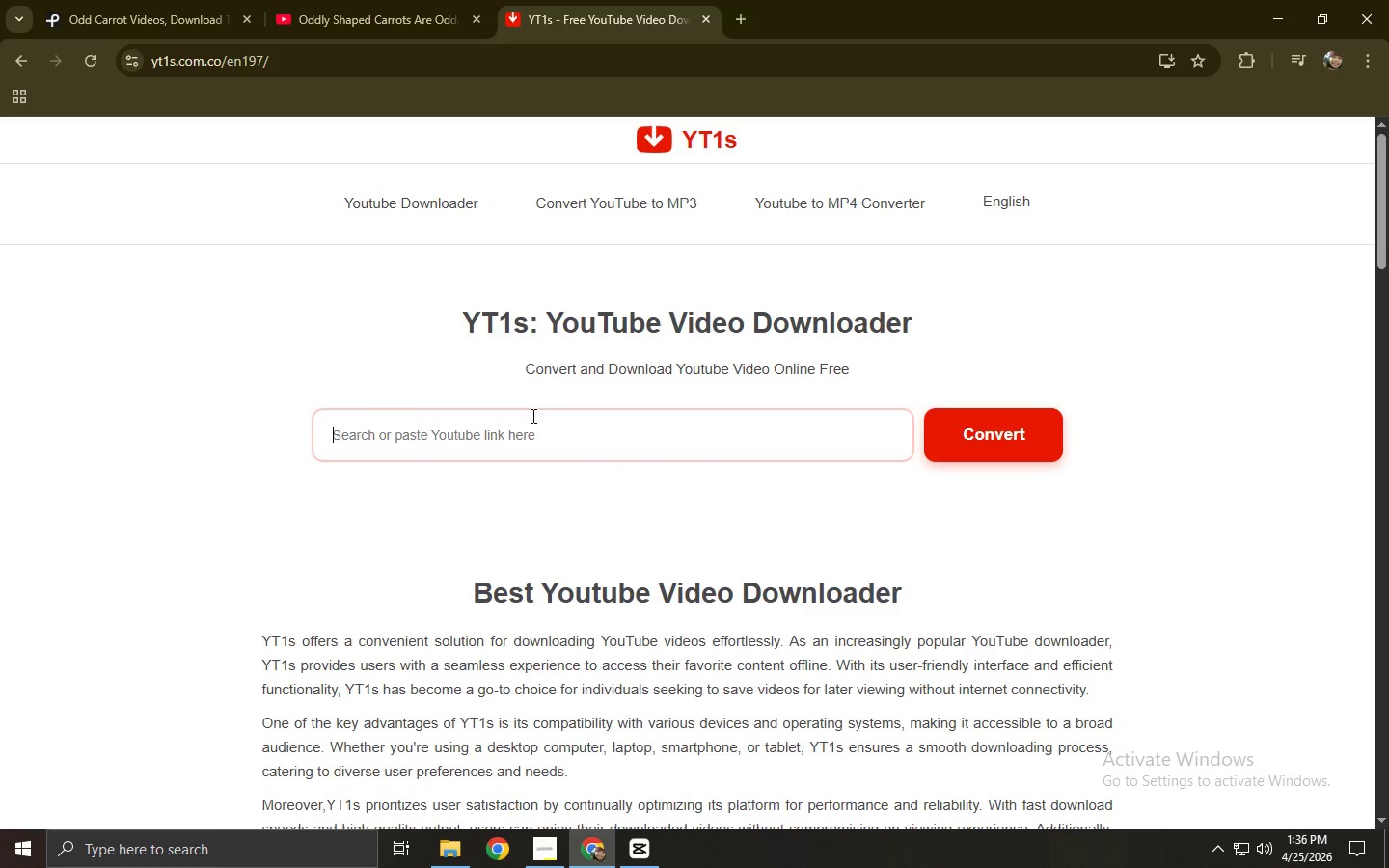 
key(Control+ControlLeft)
 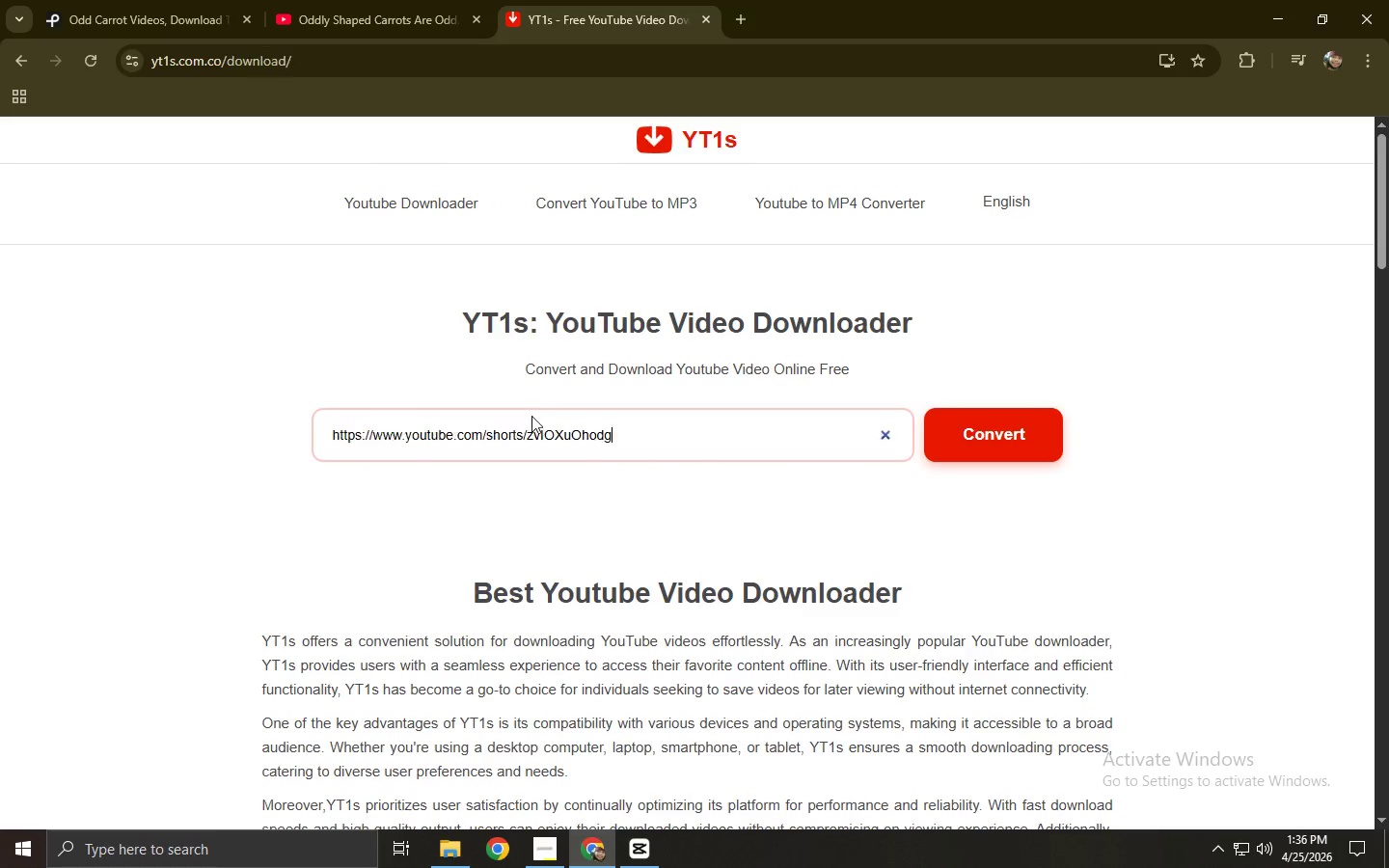 
key(Control+V)
 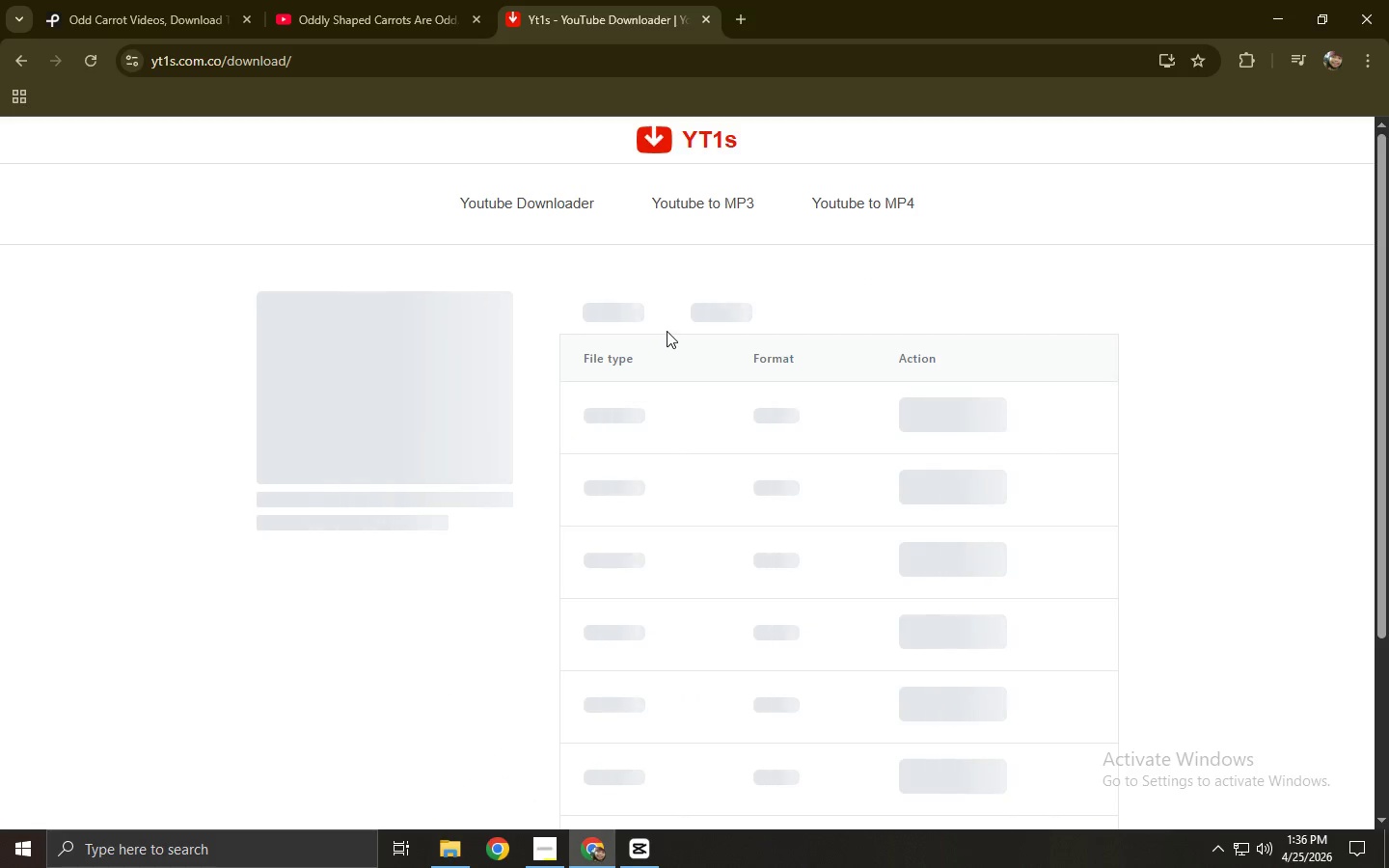 
left_click([717, 312])
 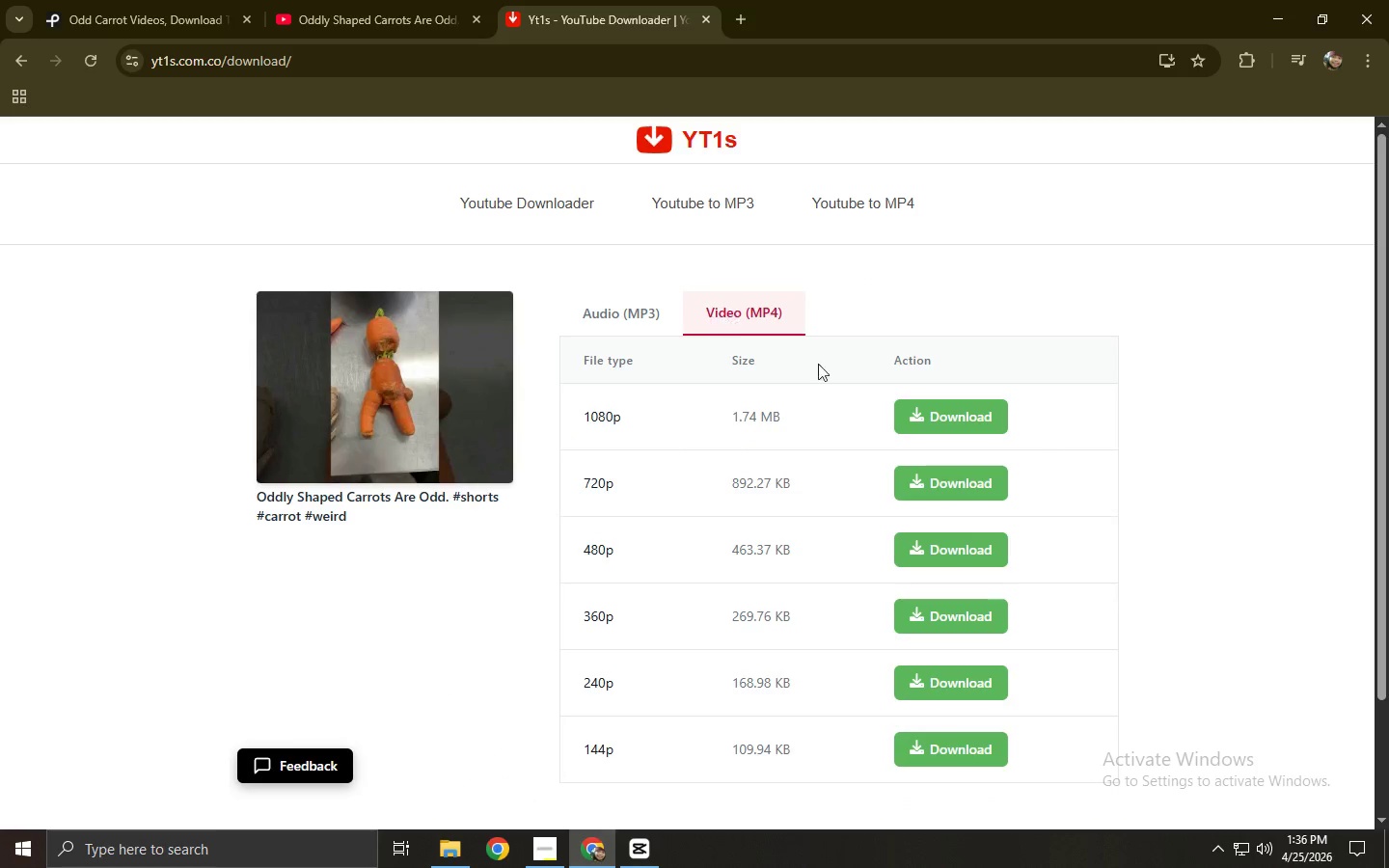 
left_click([919, 409])
 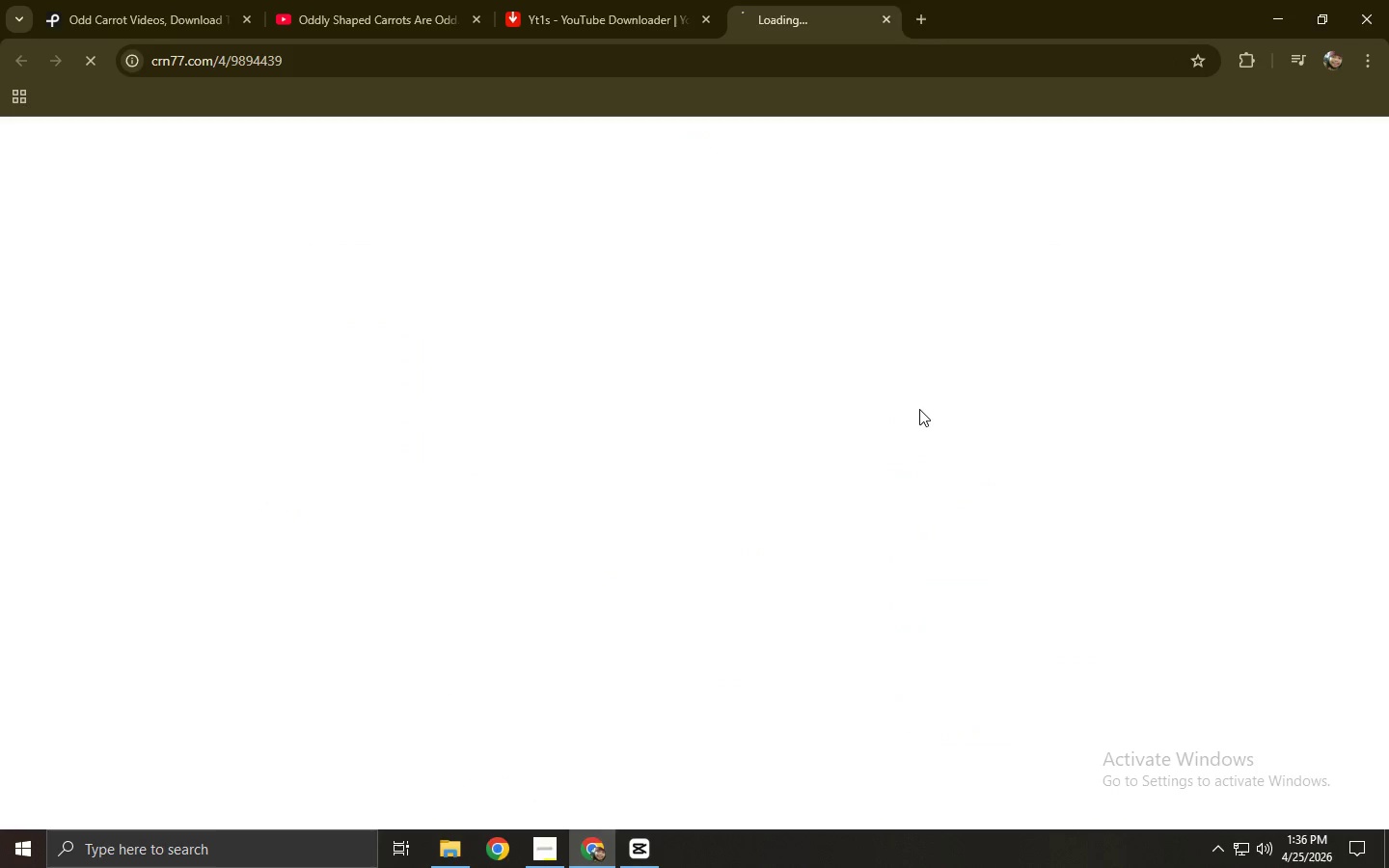 
key(Control+ControlLeft)
 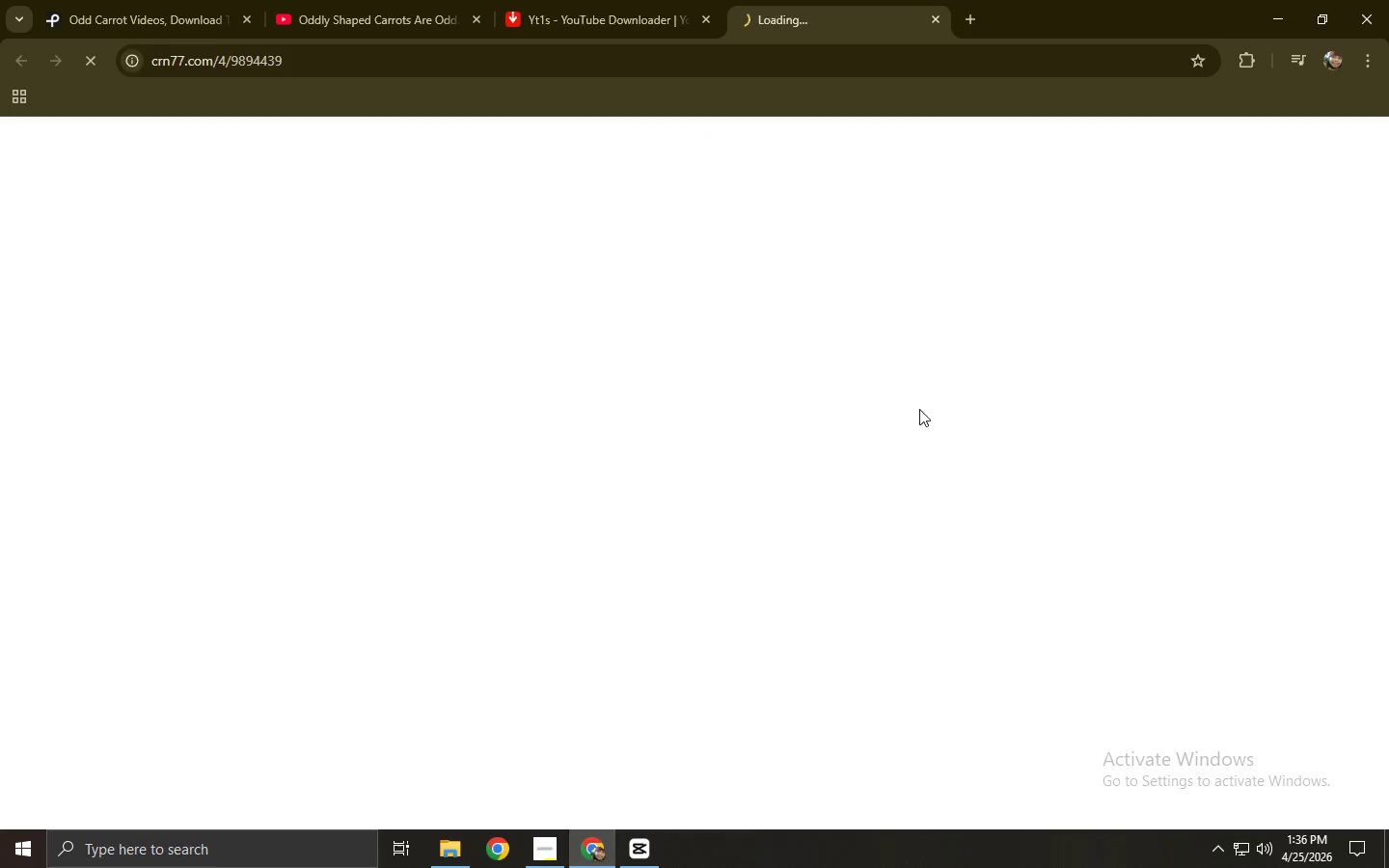 
key(Control+W)
 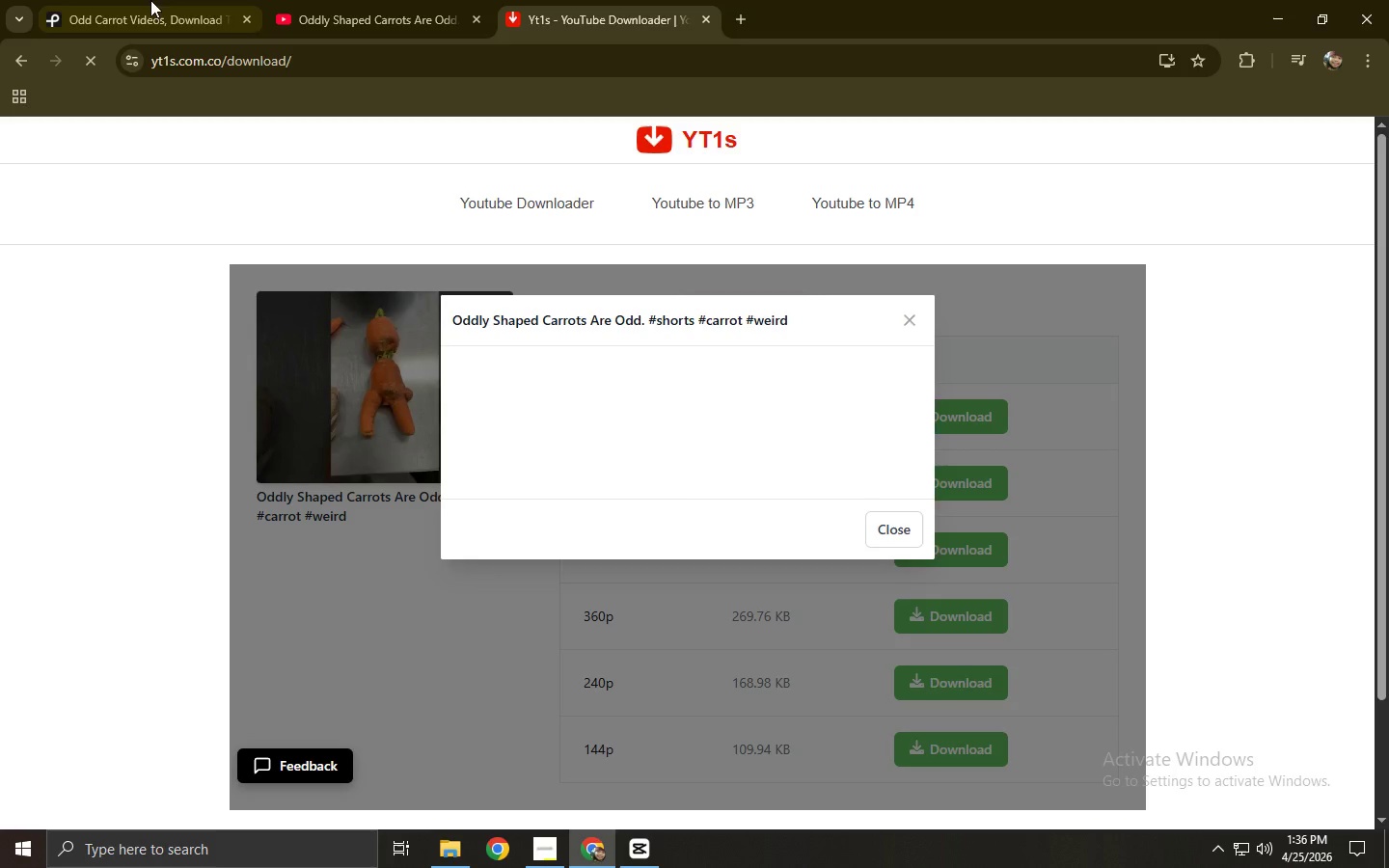 
left_click([213, 0])
 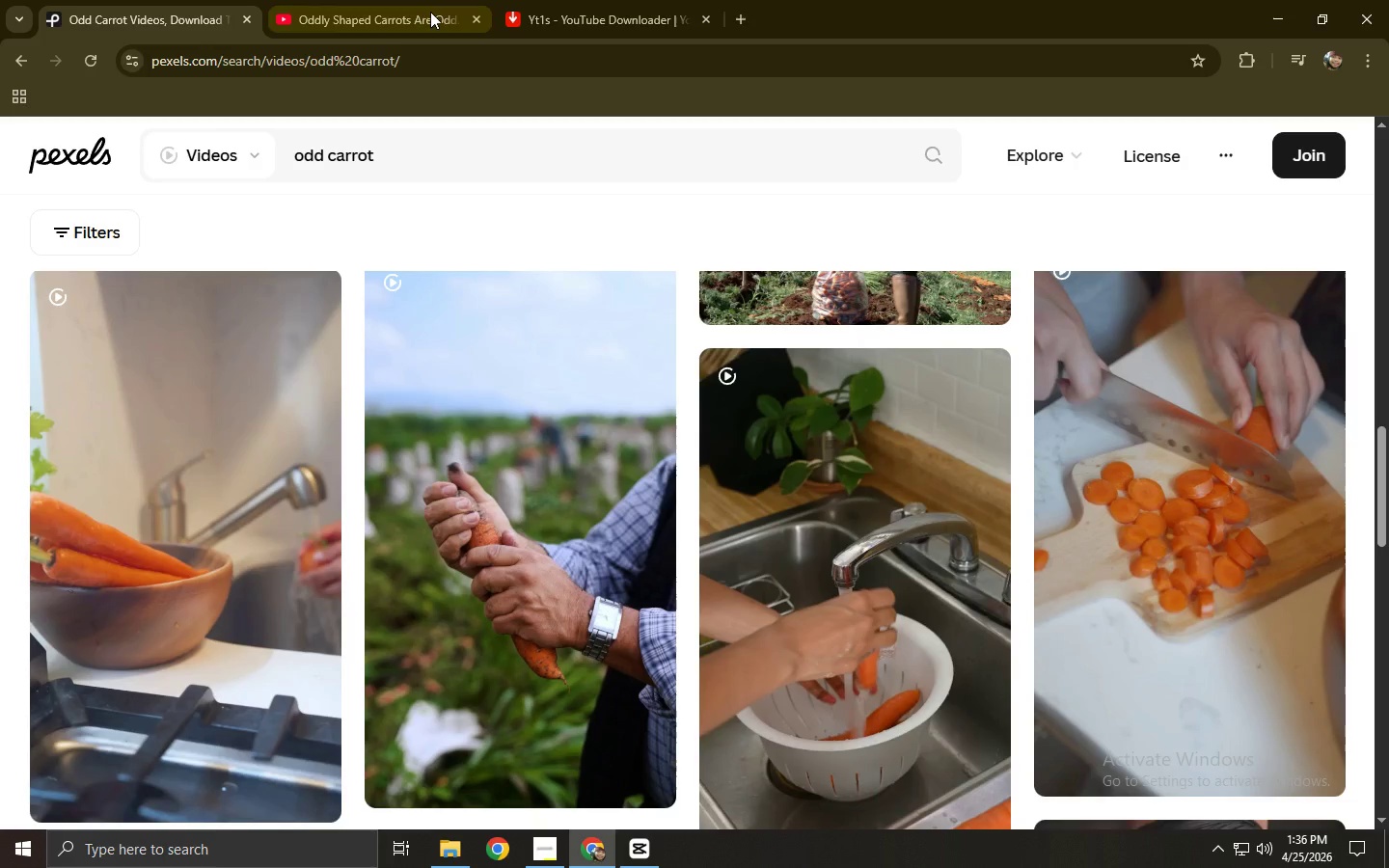 
left_click([379, 0])
 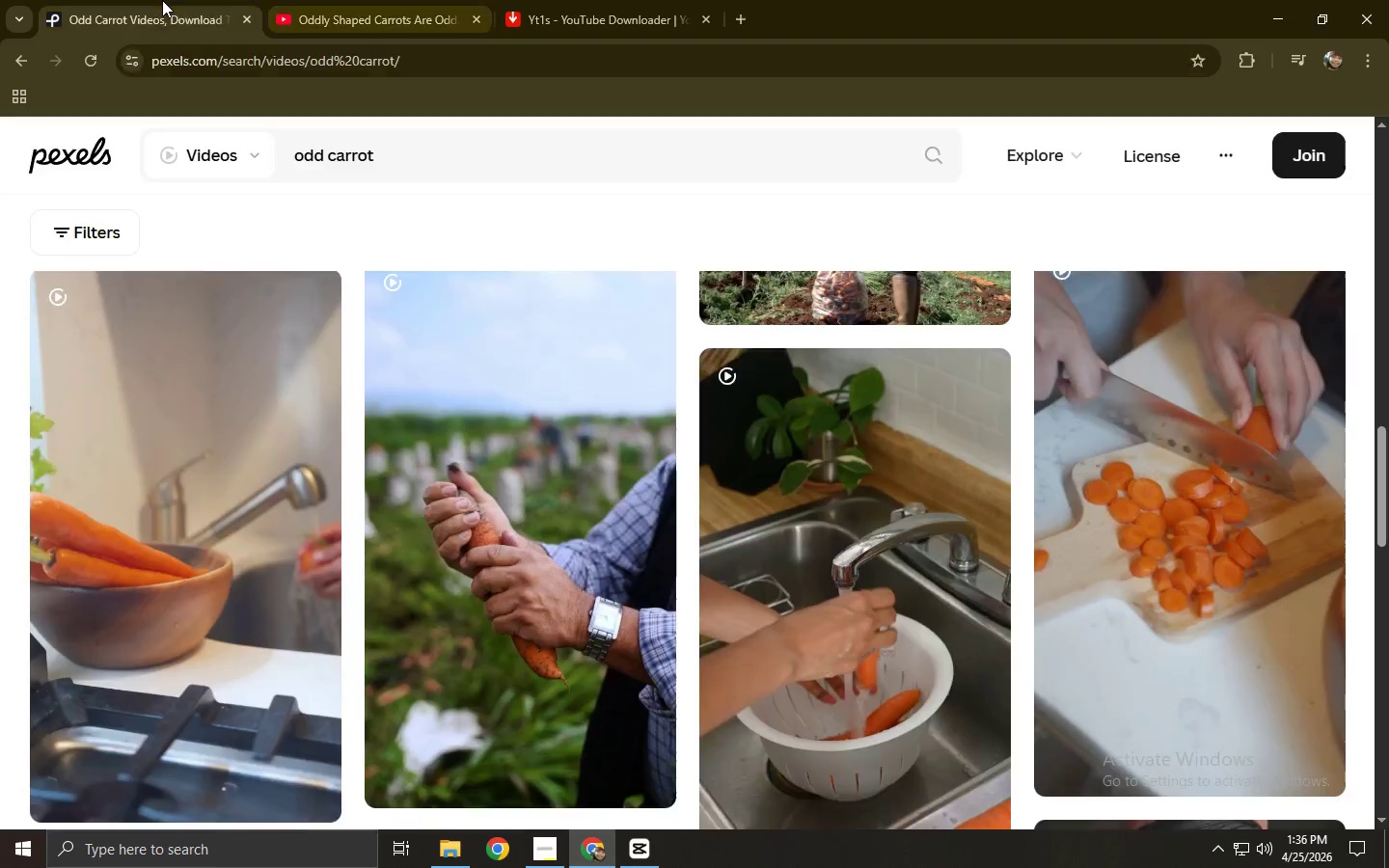 
double_click([355, 0])
 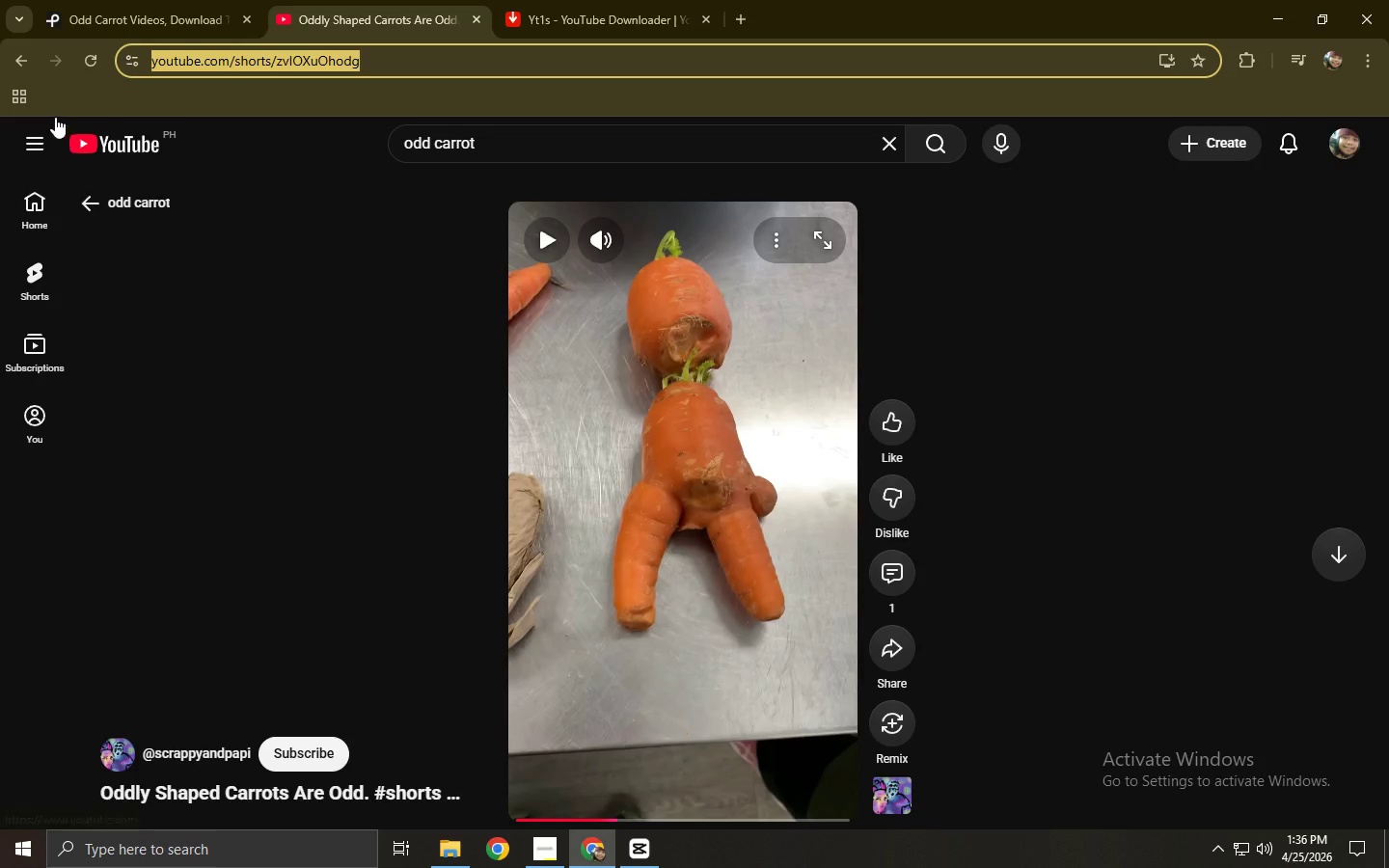 
left_click([11, 50])
 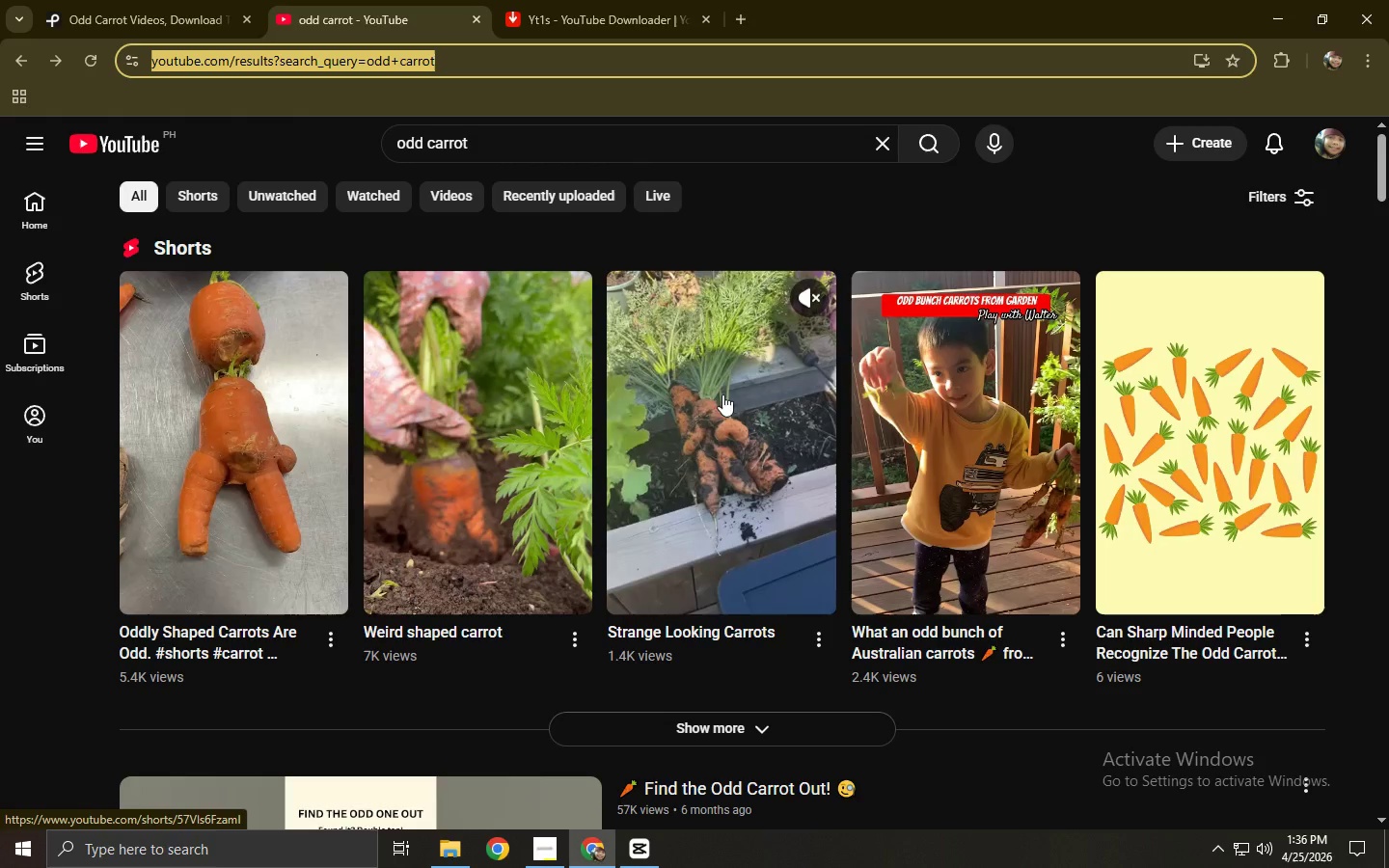 
double_click([192, 0])
 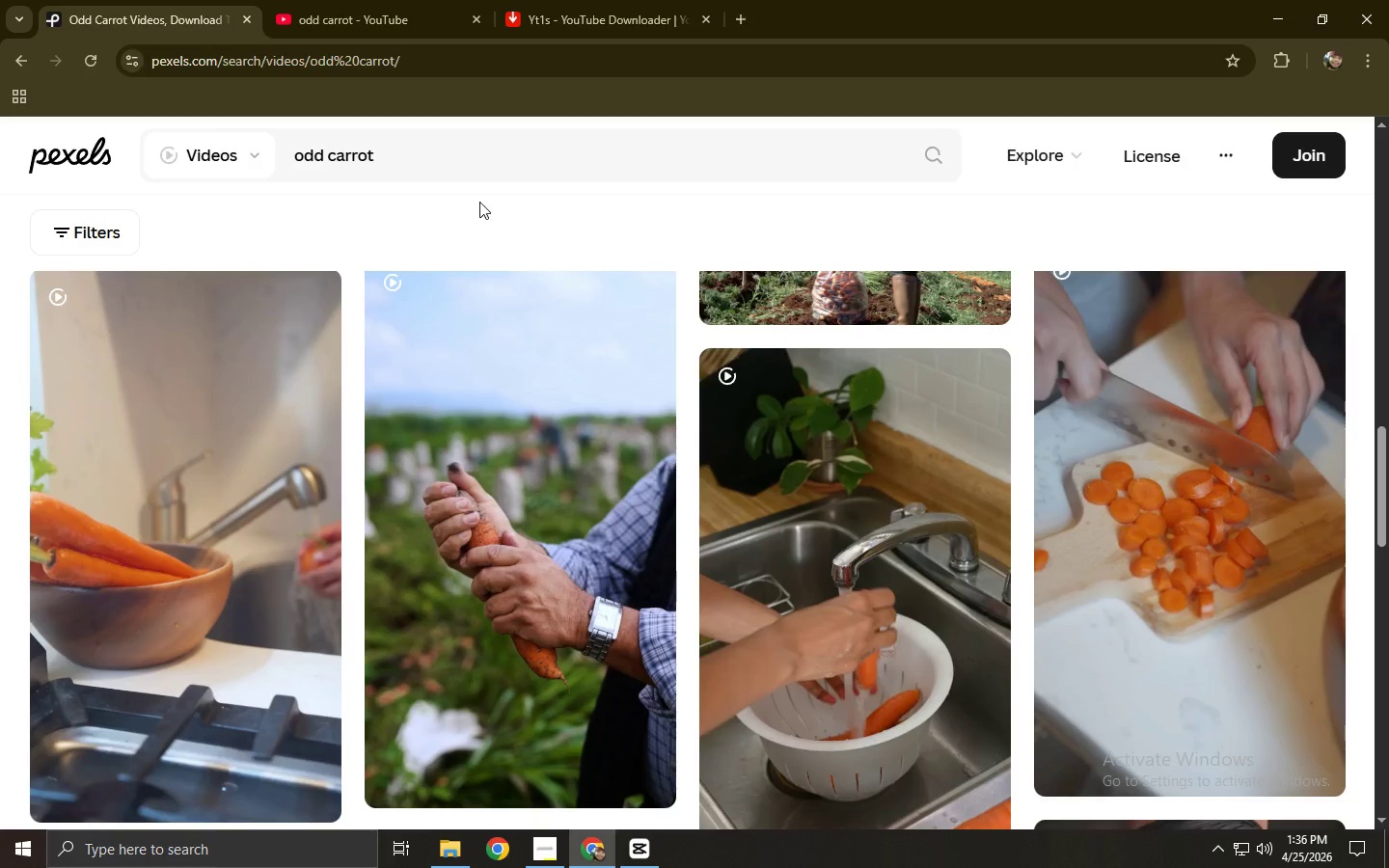 
left_click_drag(start_coordinate=[473, 161], to_coordinate=[179, 158])
 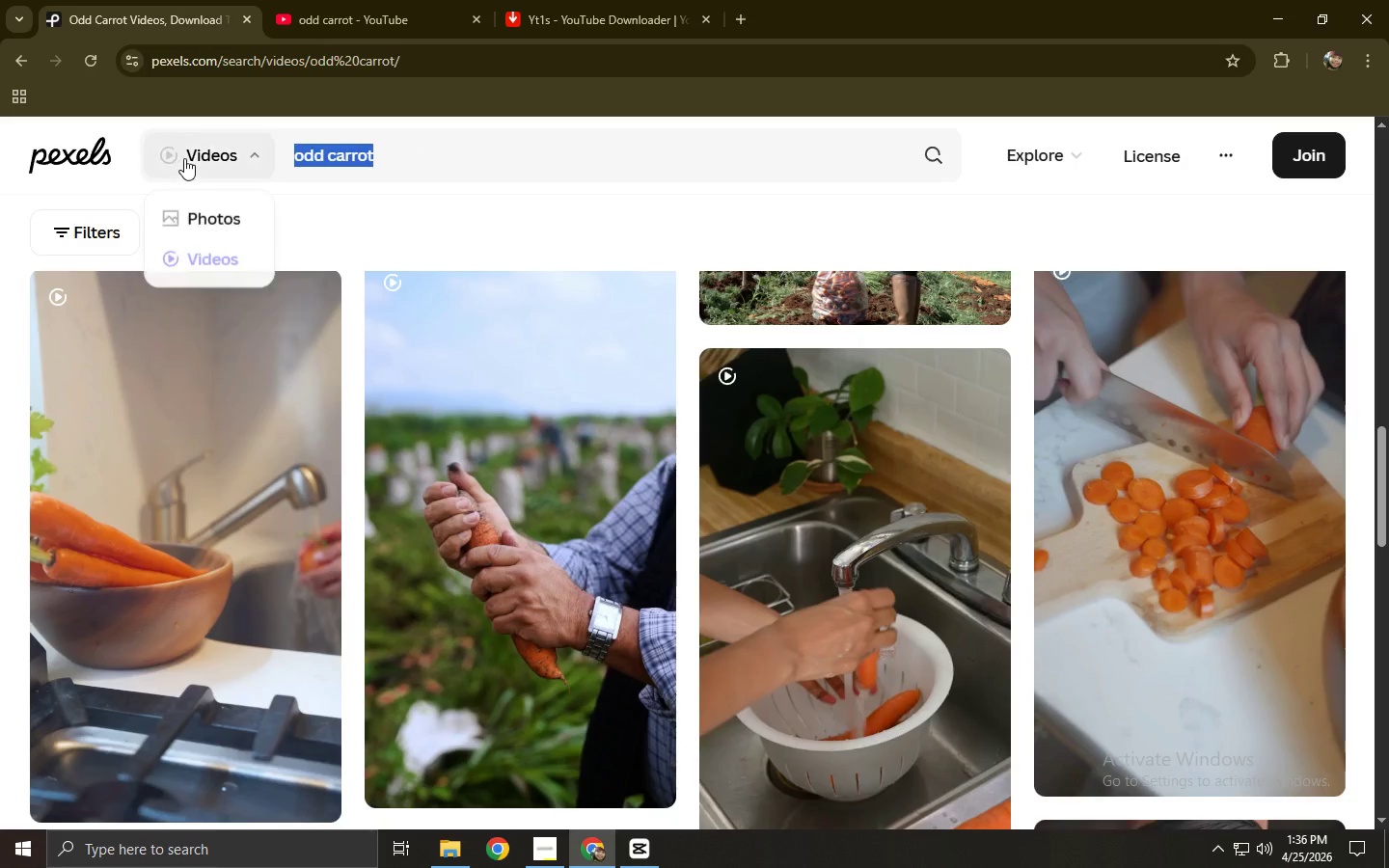 
type(stange )
key(Backspace)
key(Backspace)
key(Backspace)
key(Backspace)
key(Backspace)
type(range looking carrot)
 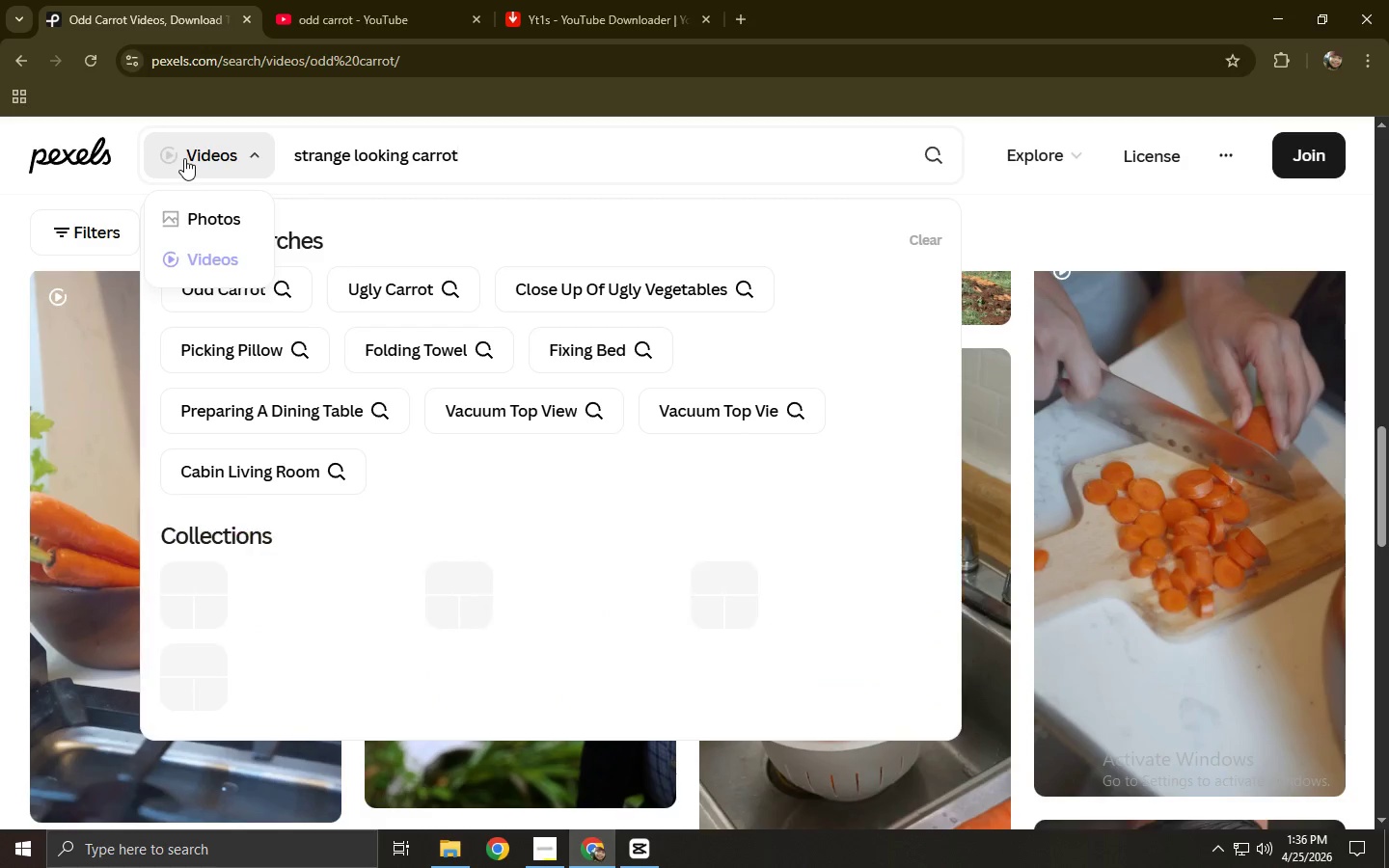 
key(Enter)
 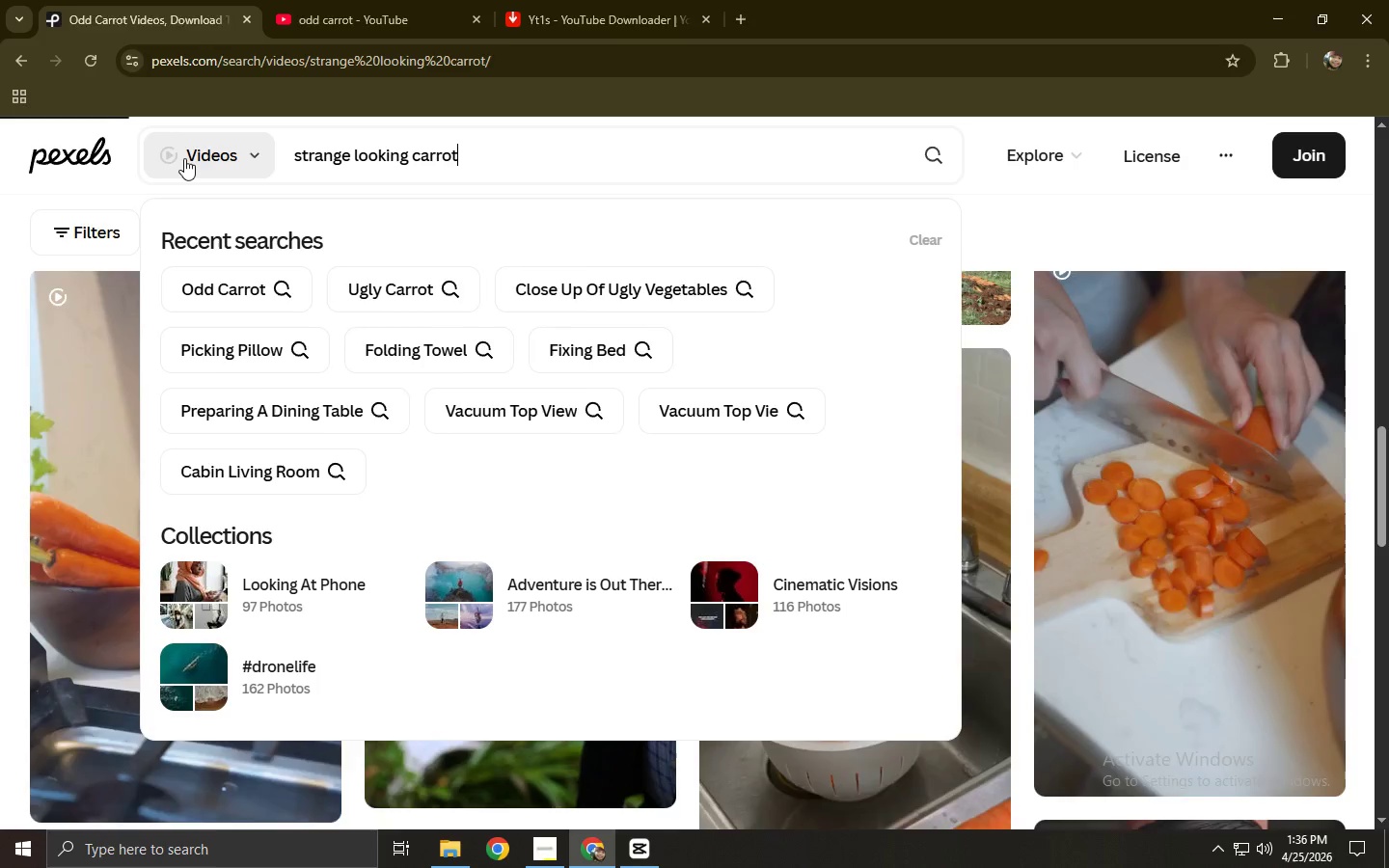 
key(Alt+Tab)
 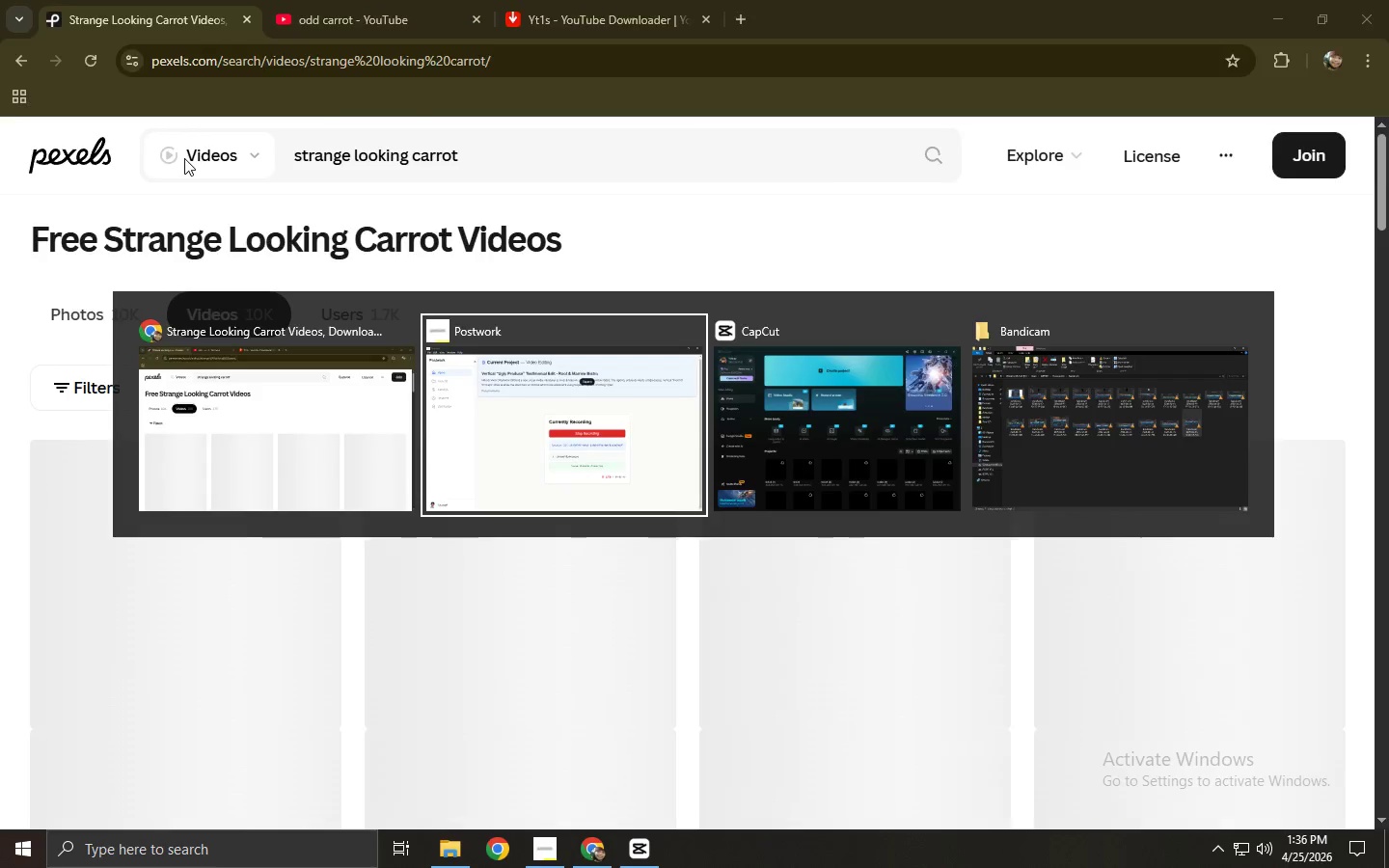 
key(Alt+AltLeft)
 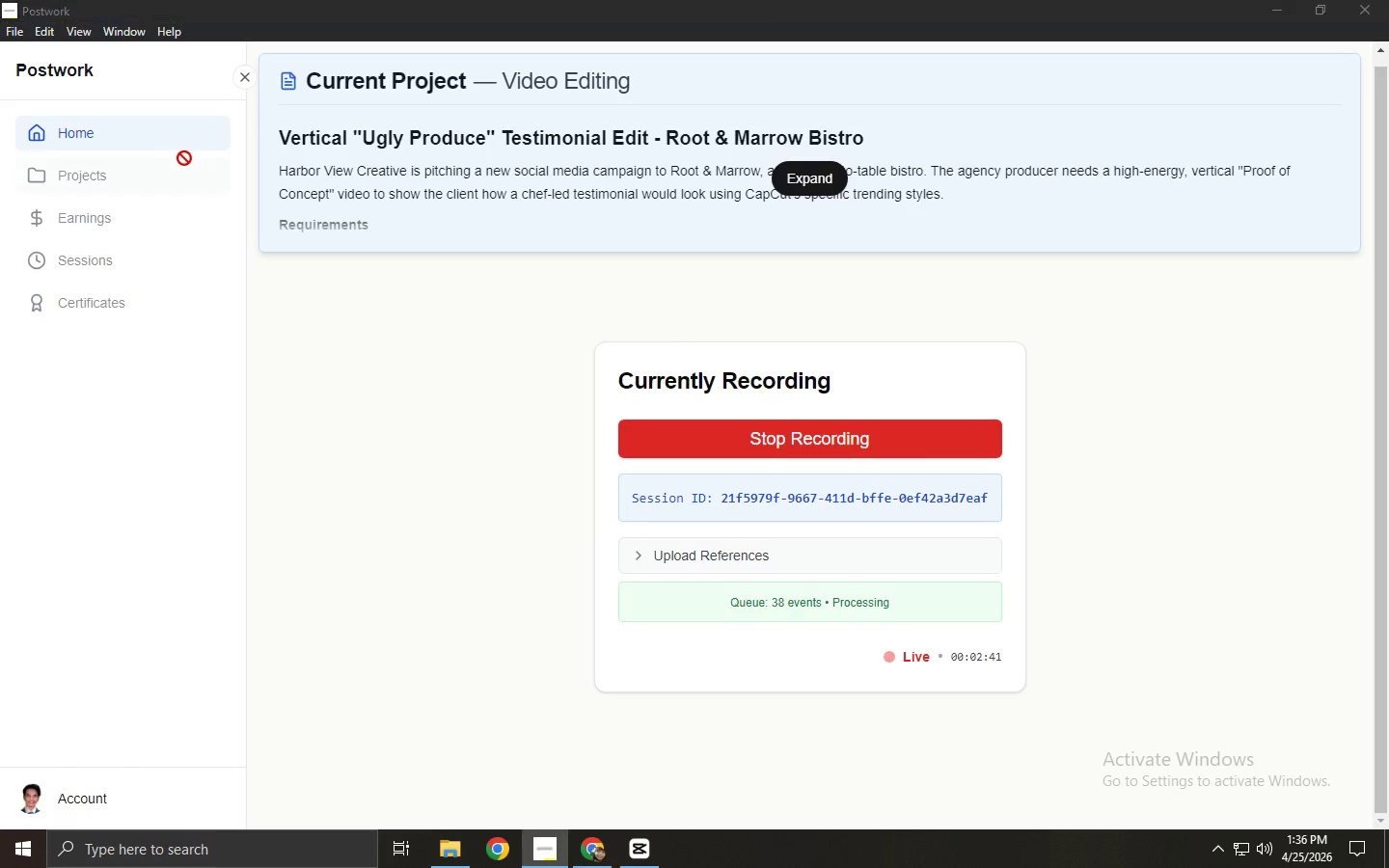 
key(Alt+Tab)
 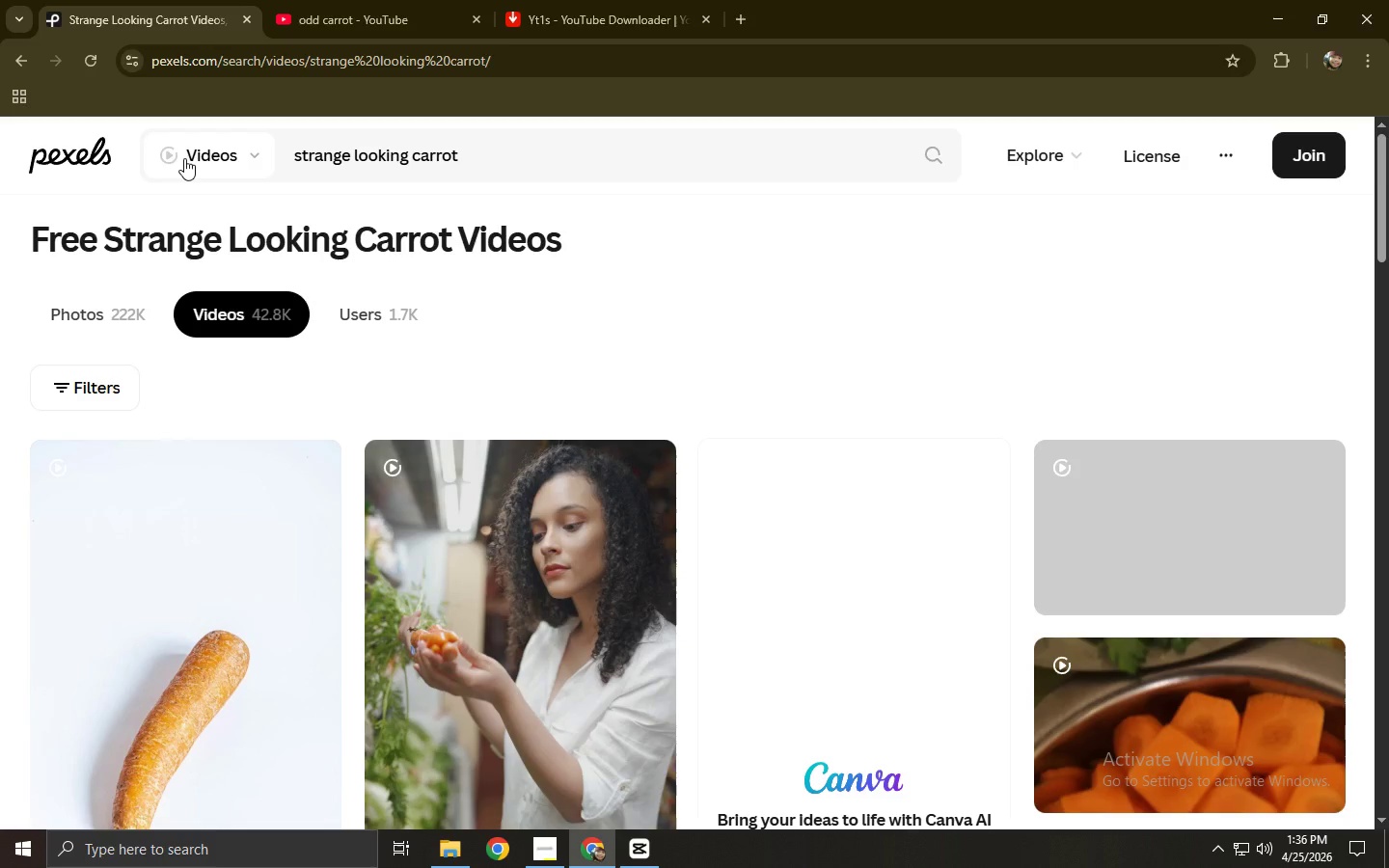 
key(Alt+AltLeft)
 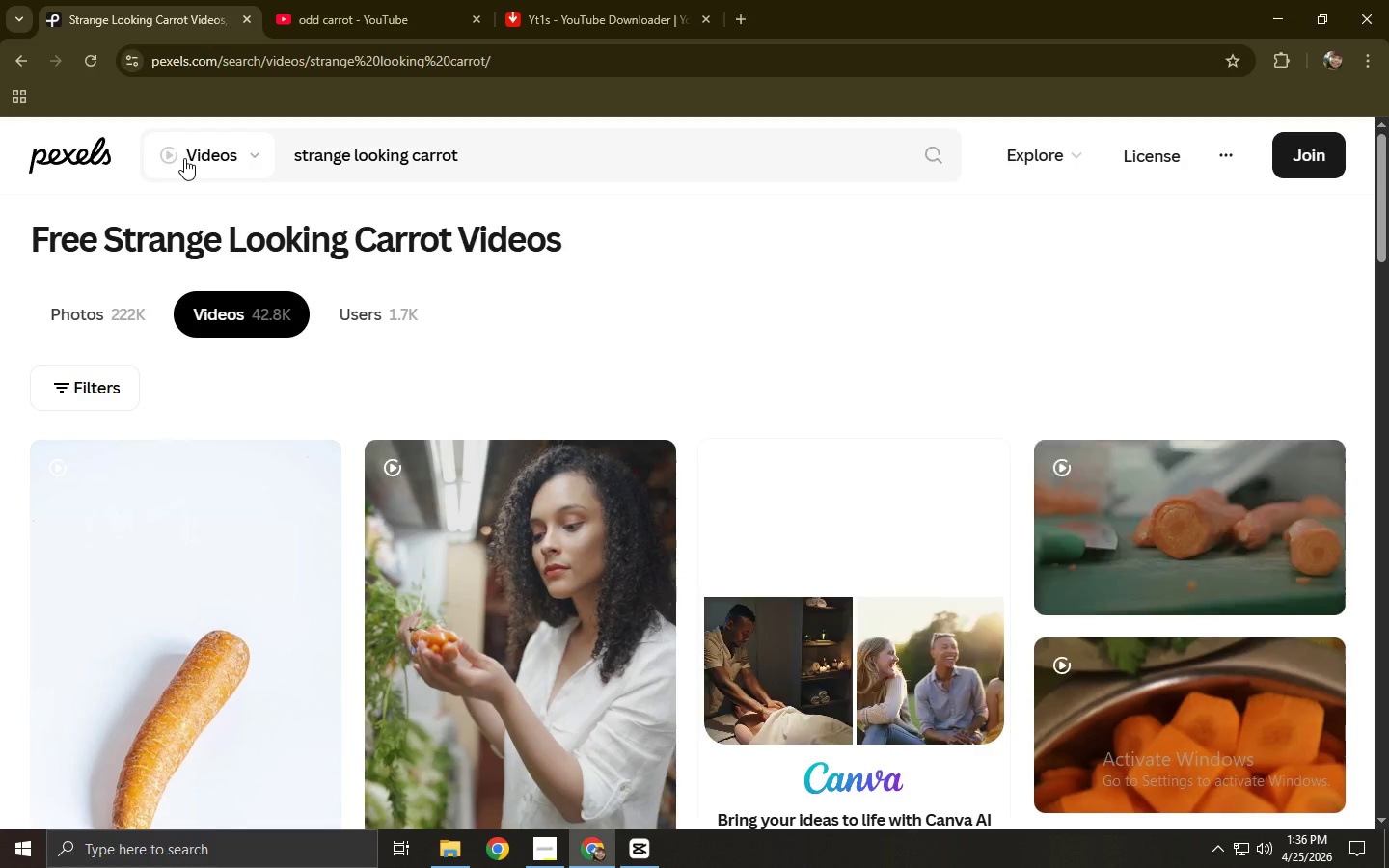 
key(Alt+Tab)